 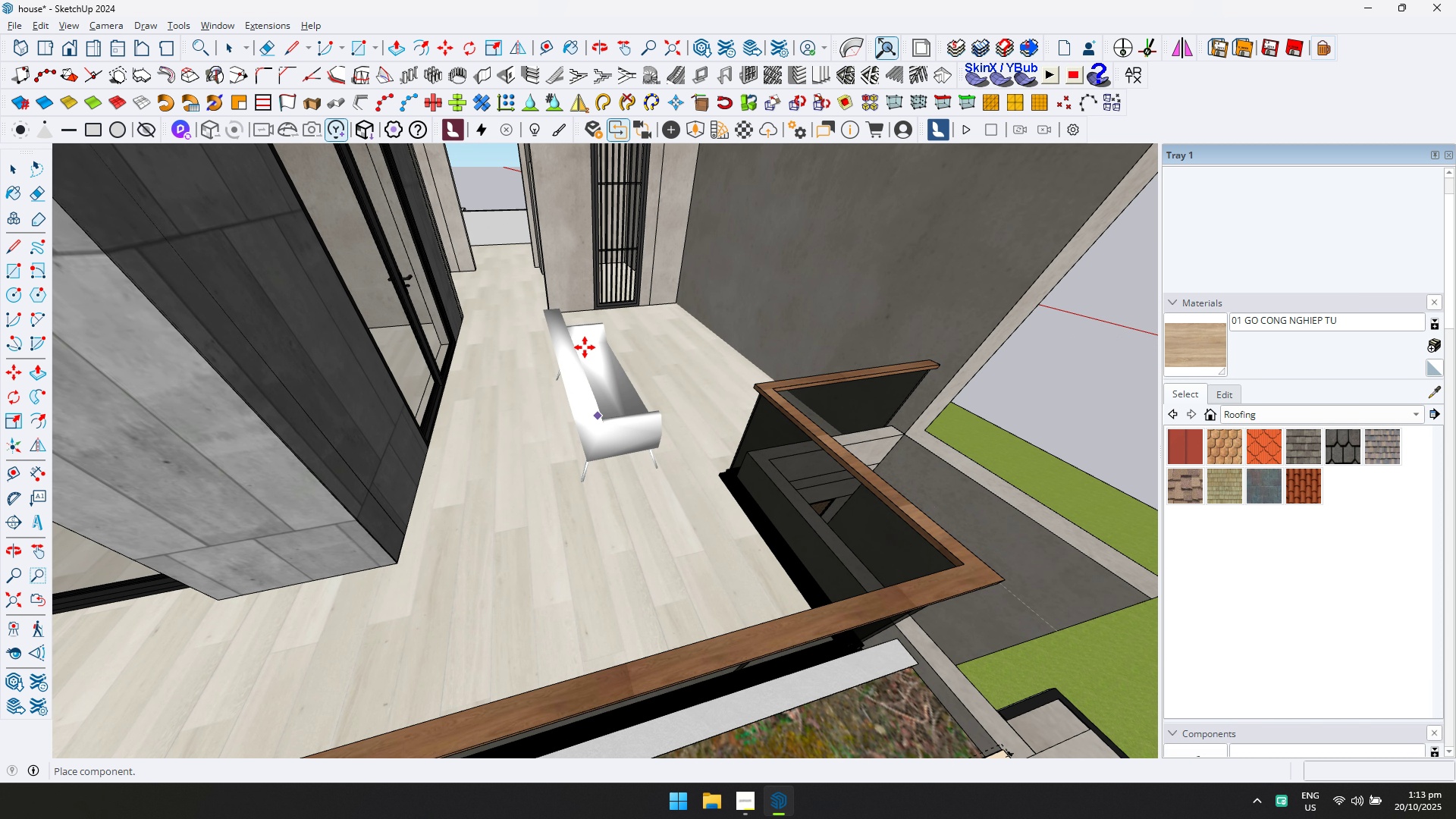 
left_click([585, 372])
 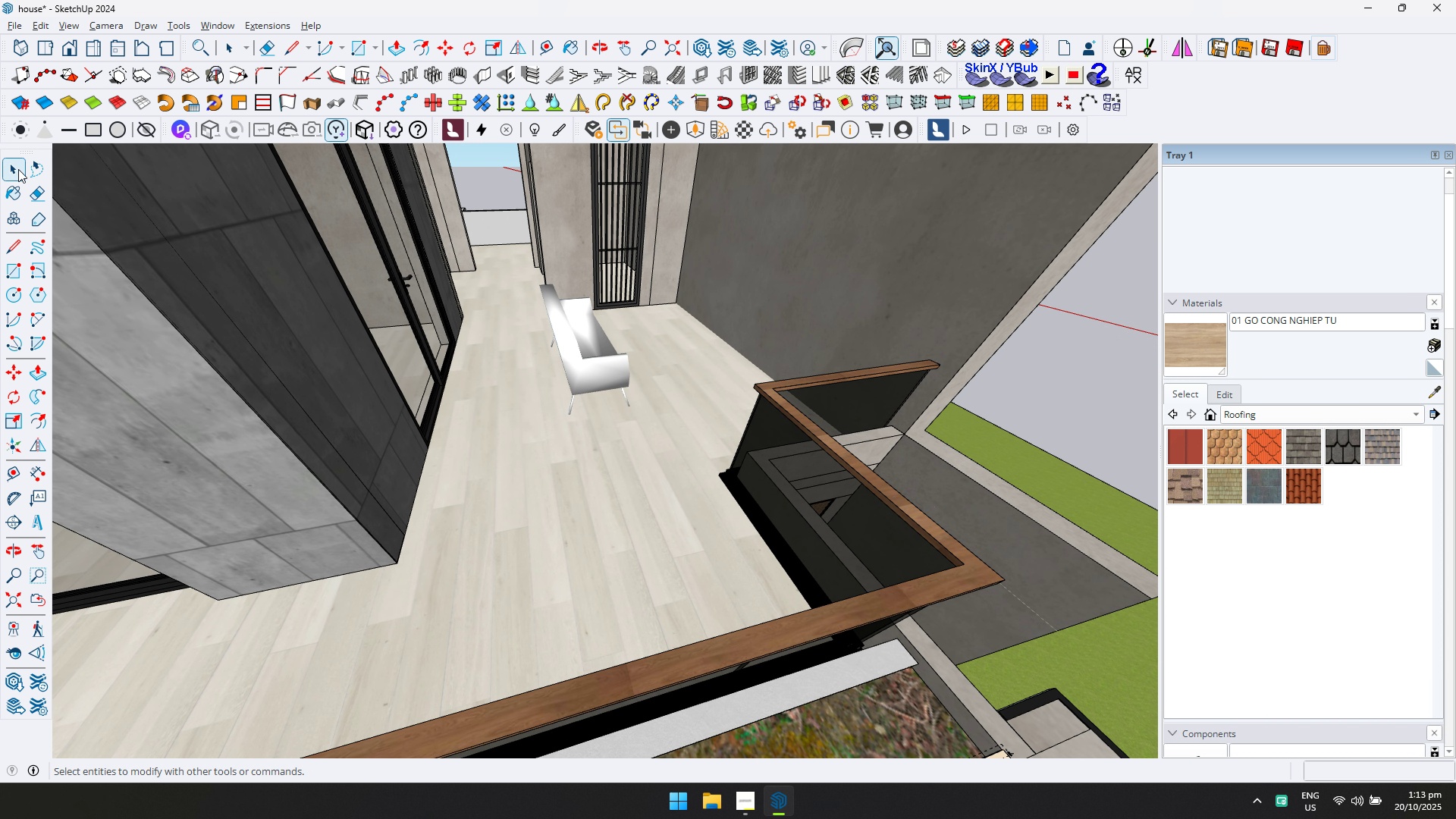 
left_click([17, 168])
 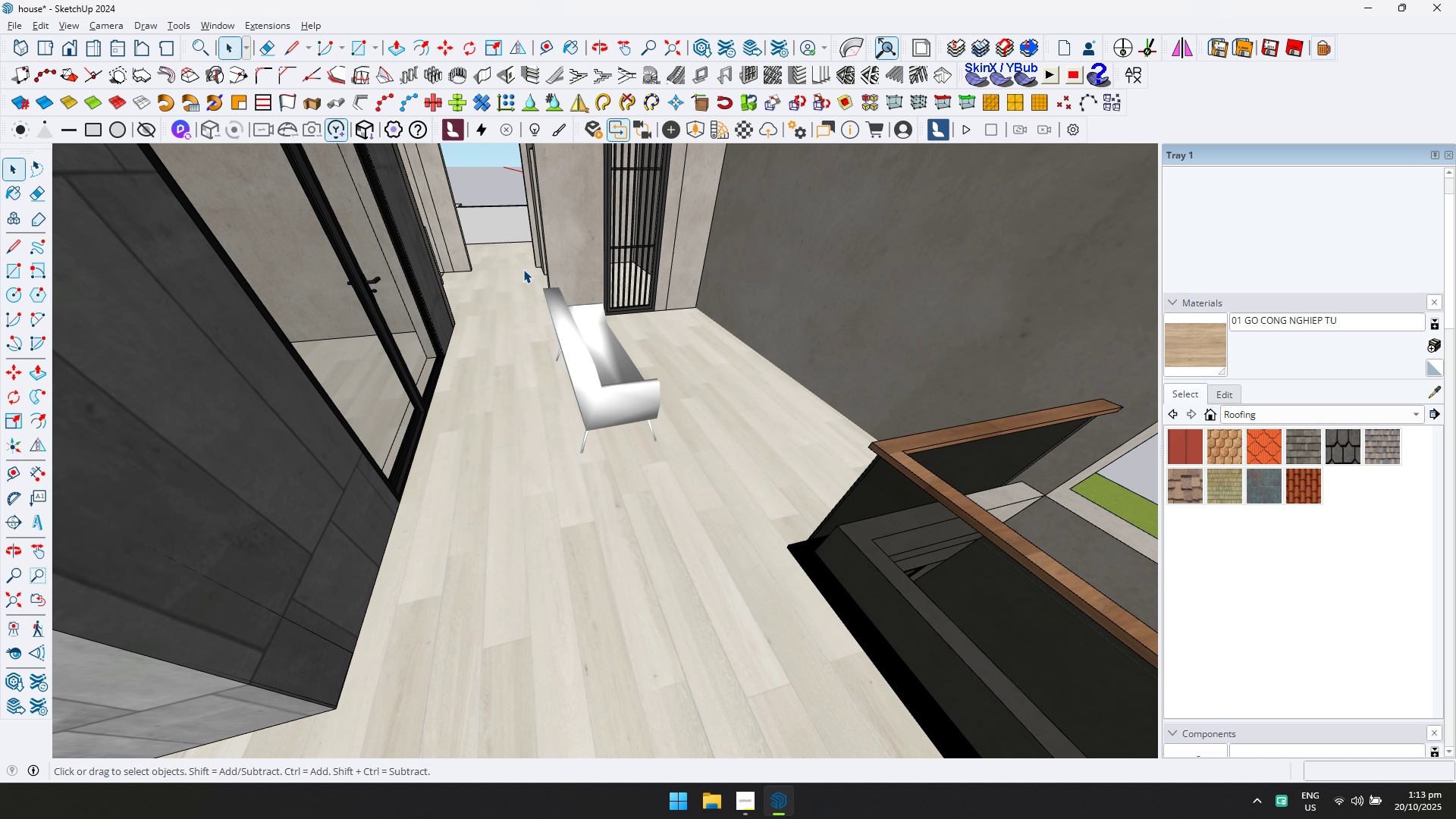 
scroll: coordinate [529, 276], scroll_direction: up, amount: 4.0
 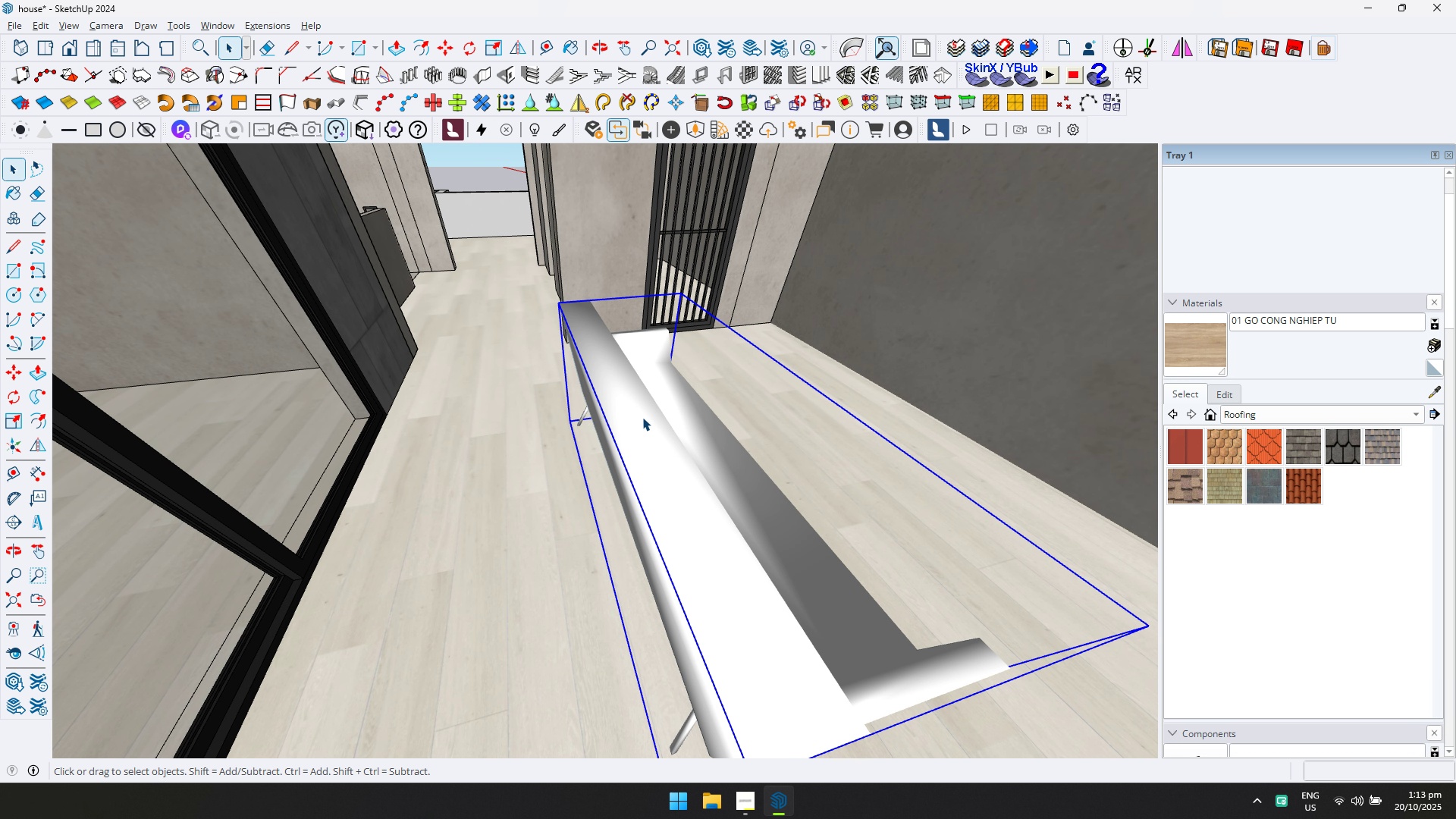 
key(Escape)
 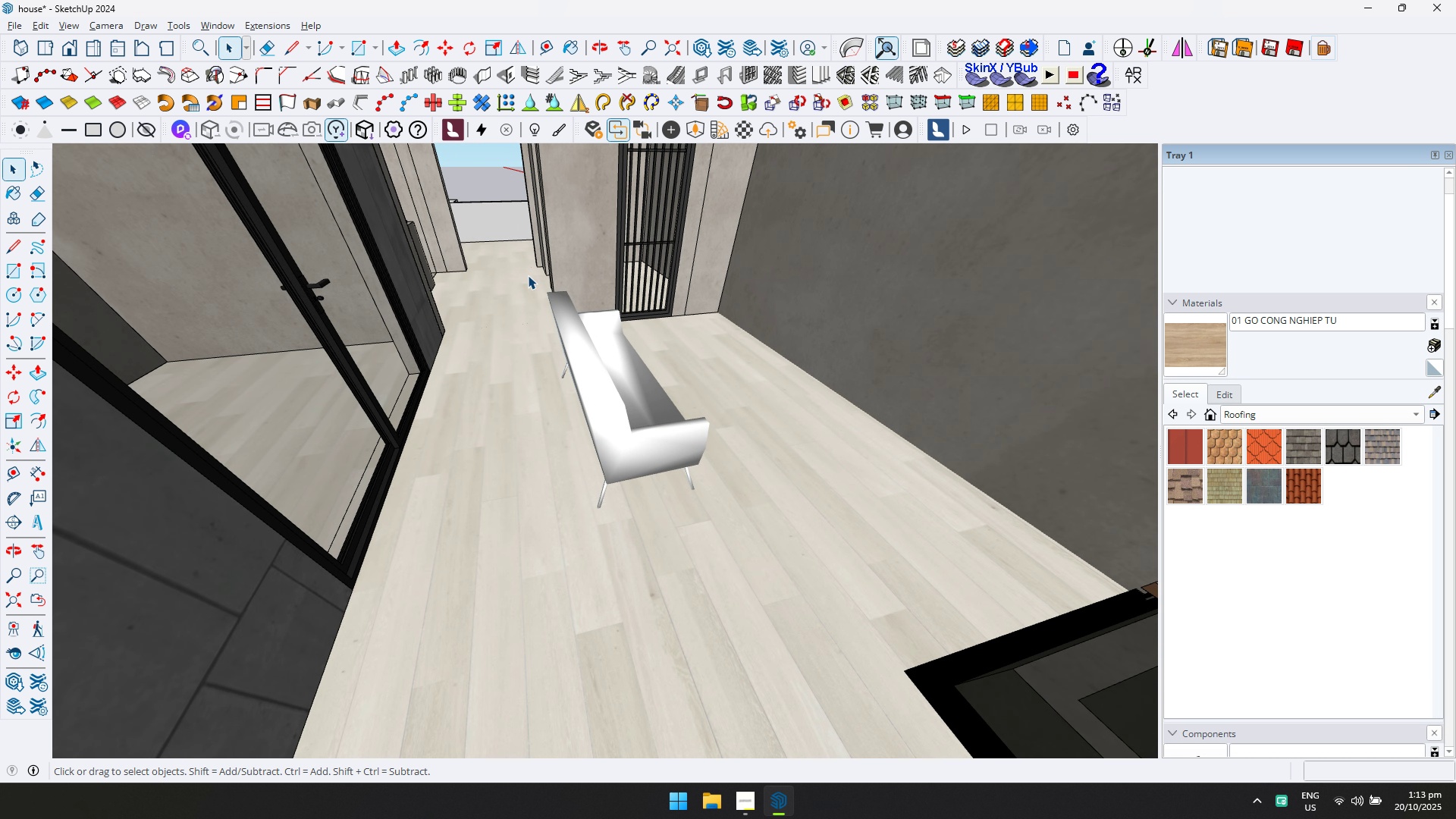 
scroll: coordinate [596, 444], scroll_direction: down, amount: 3.0
 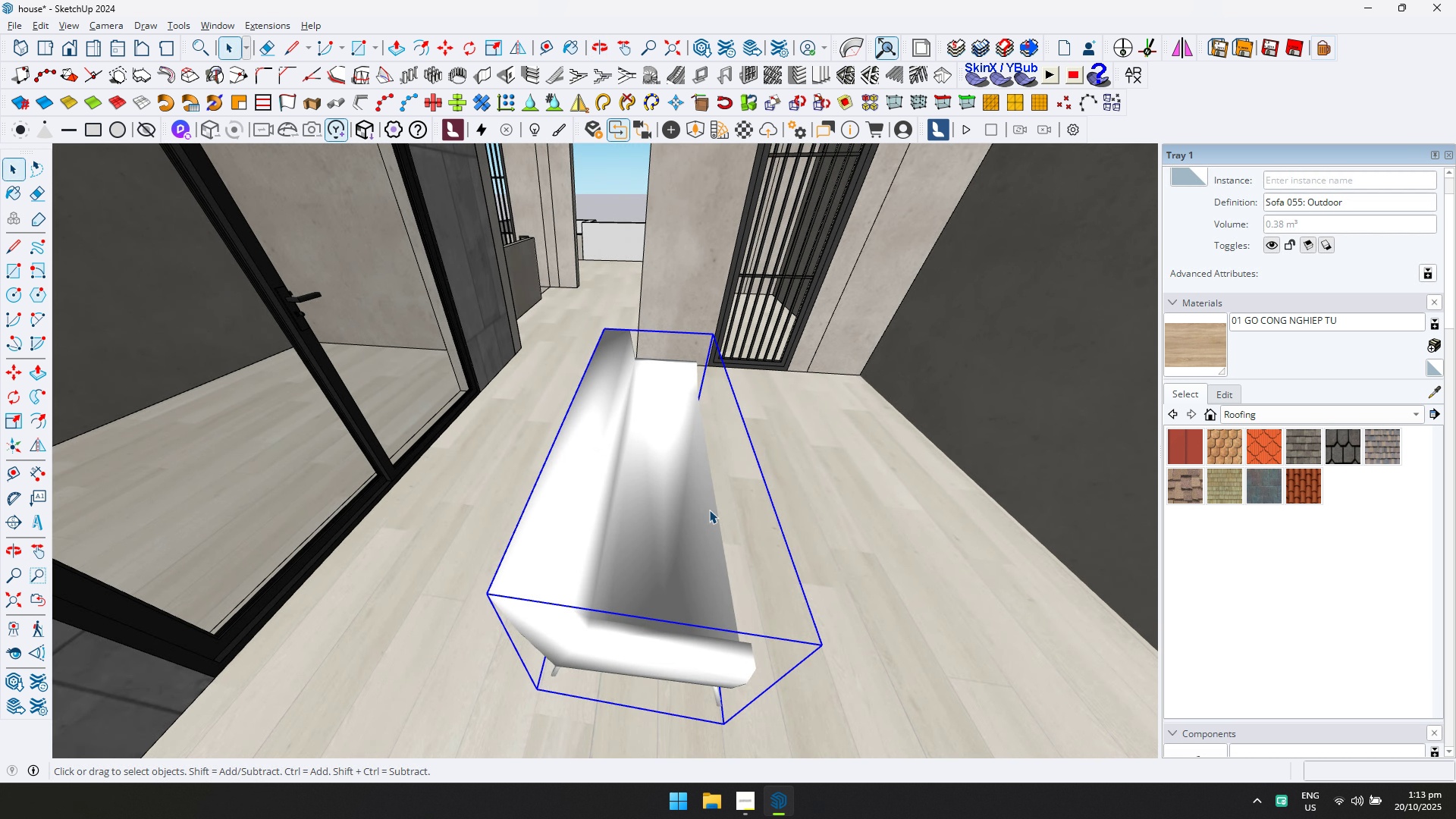 
key(Q)
 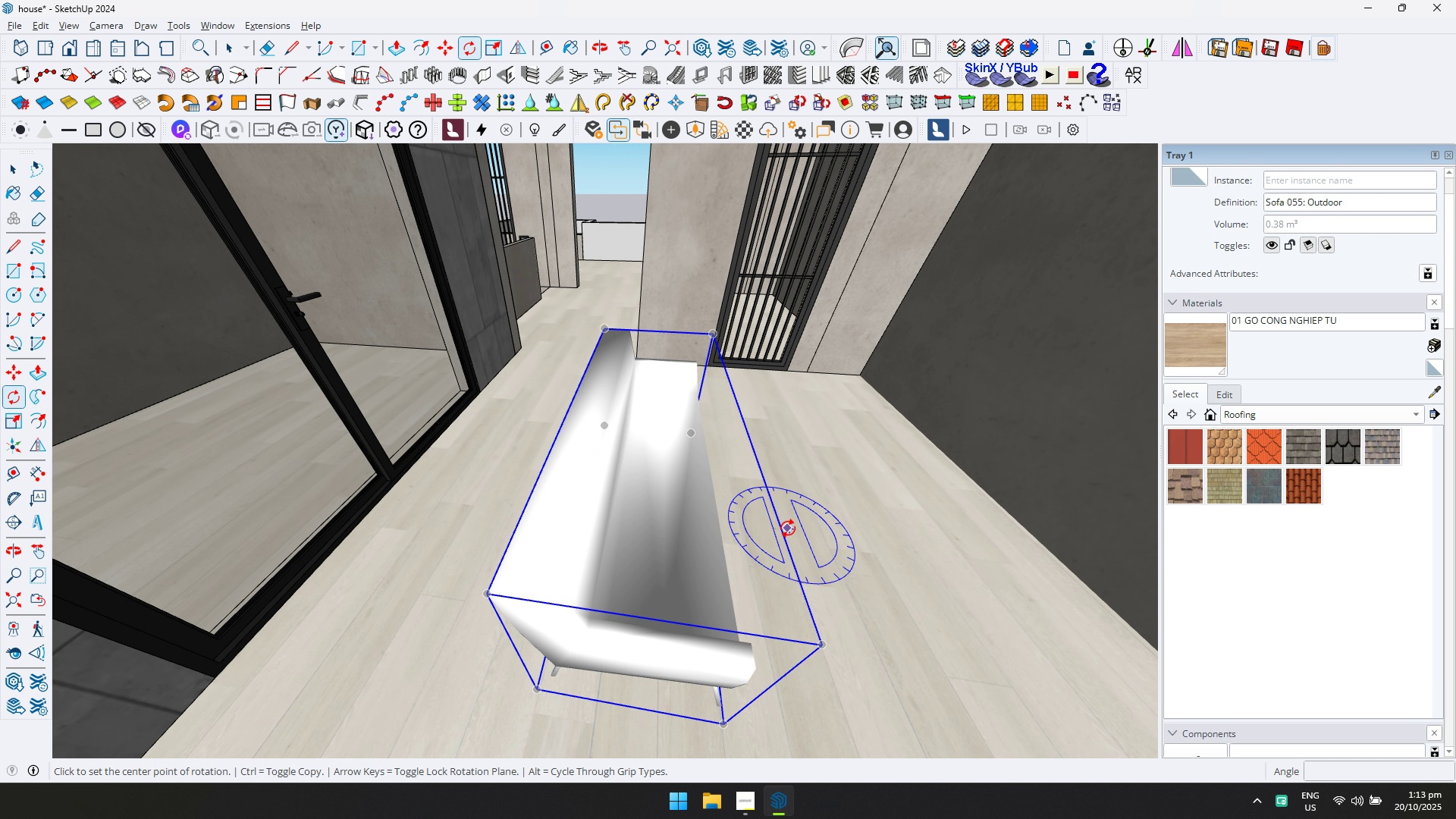 
left_click([788, 529])
 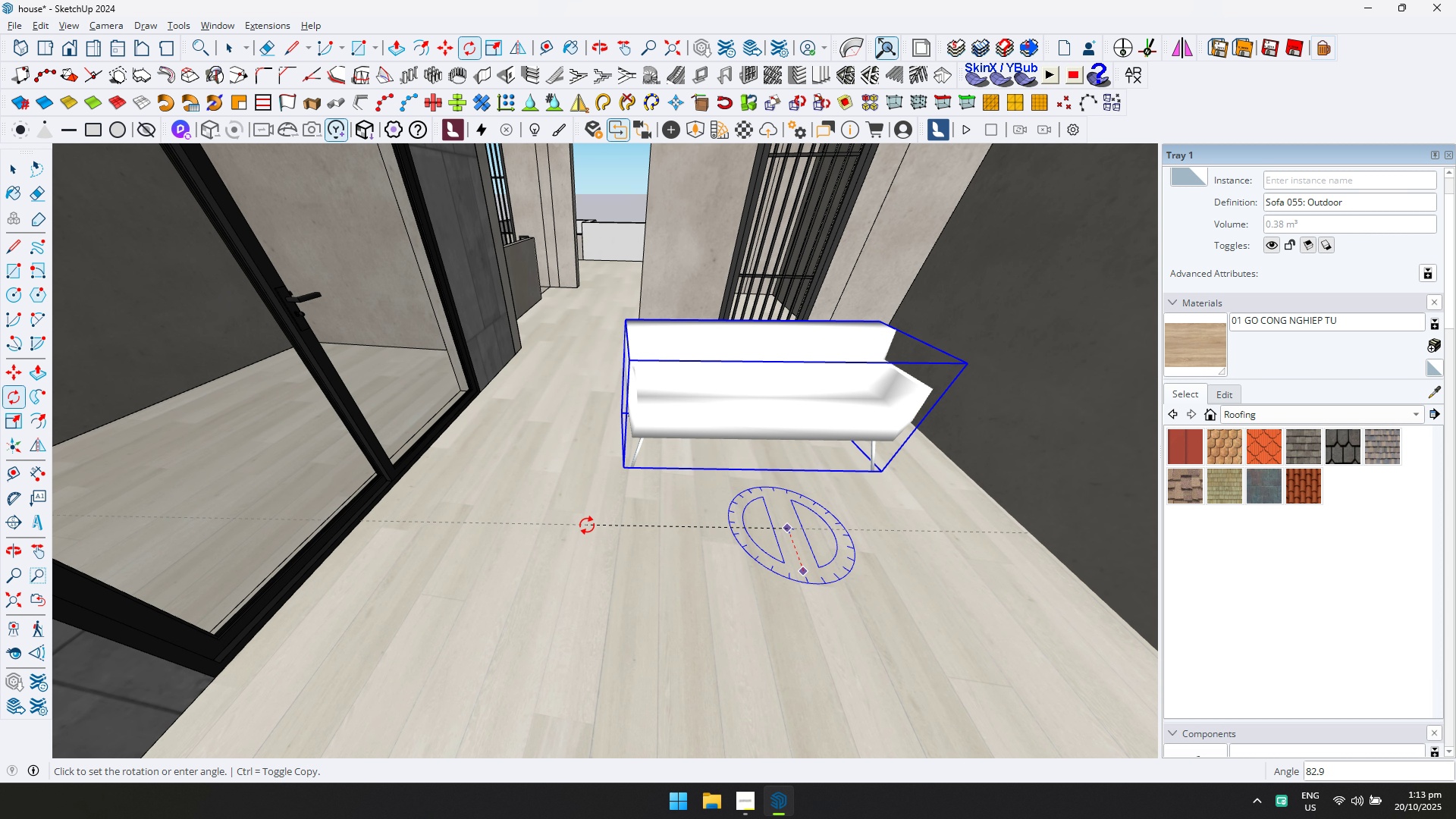 
left_click([589, 505])
 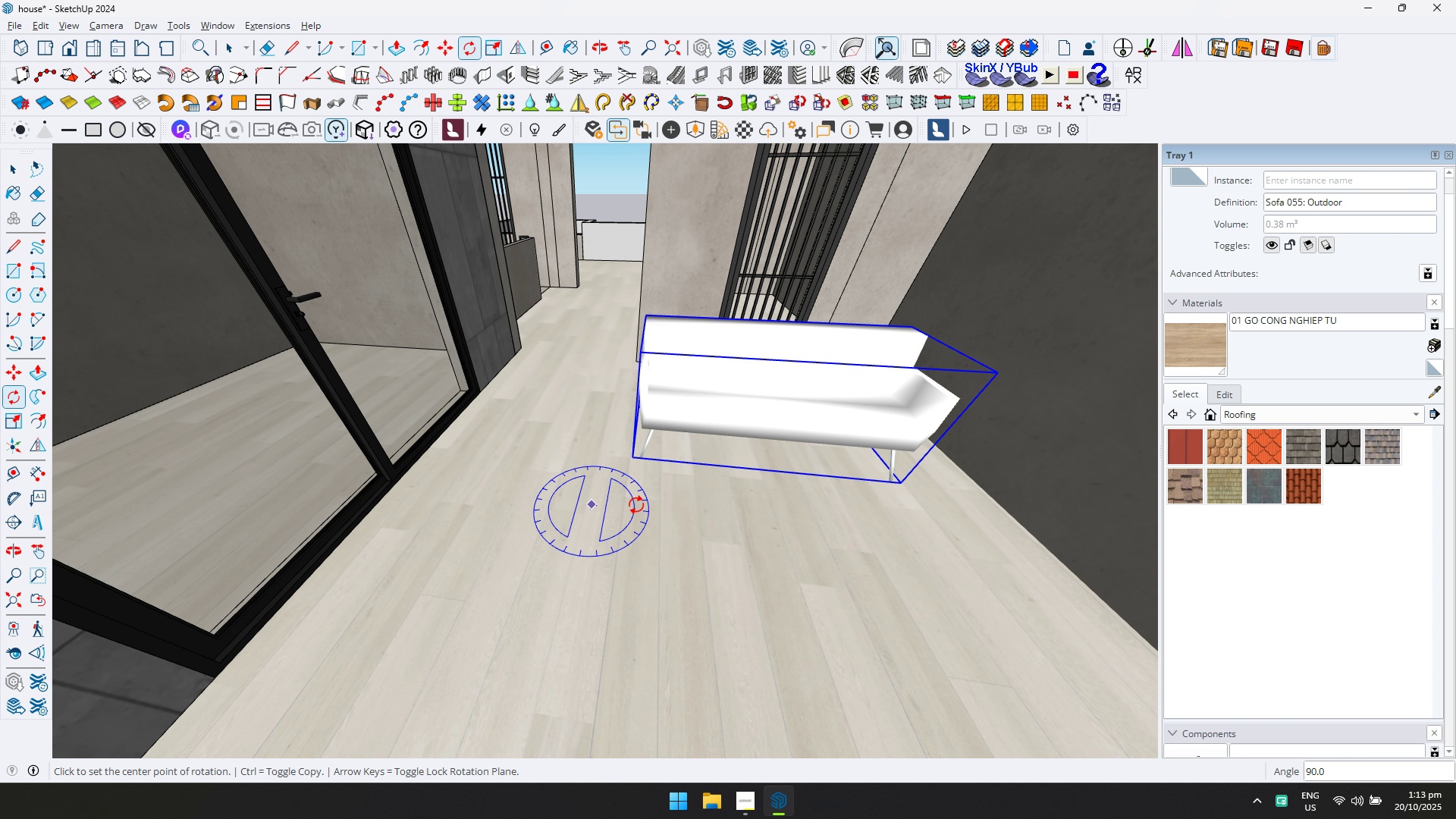 
scroll: coordinate [641, 505], scroll_direction: down, amount: 2.0
 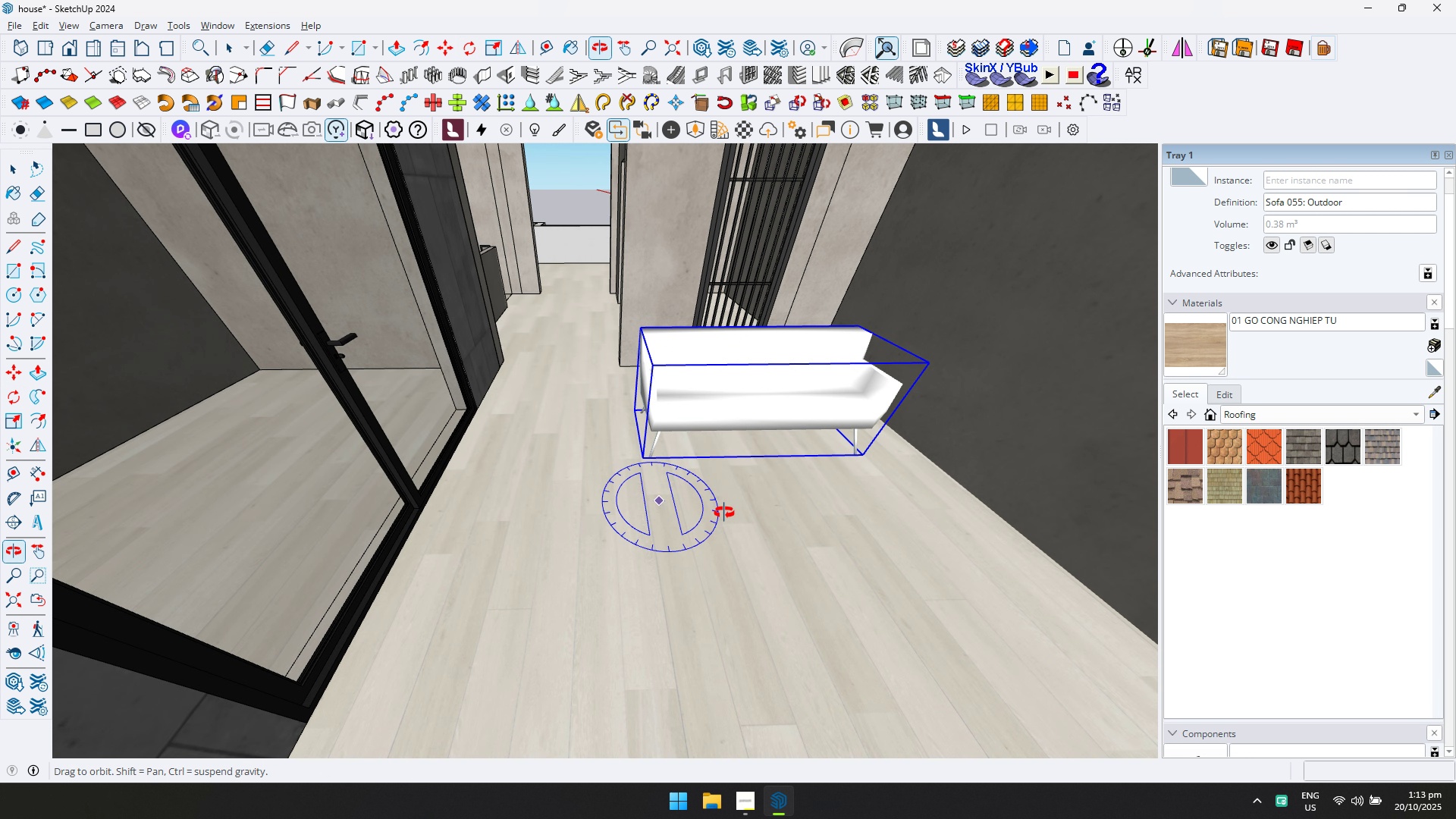 
hold_key(key=ShiftLeft, duration=0.32)
 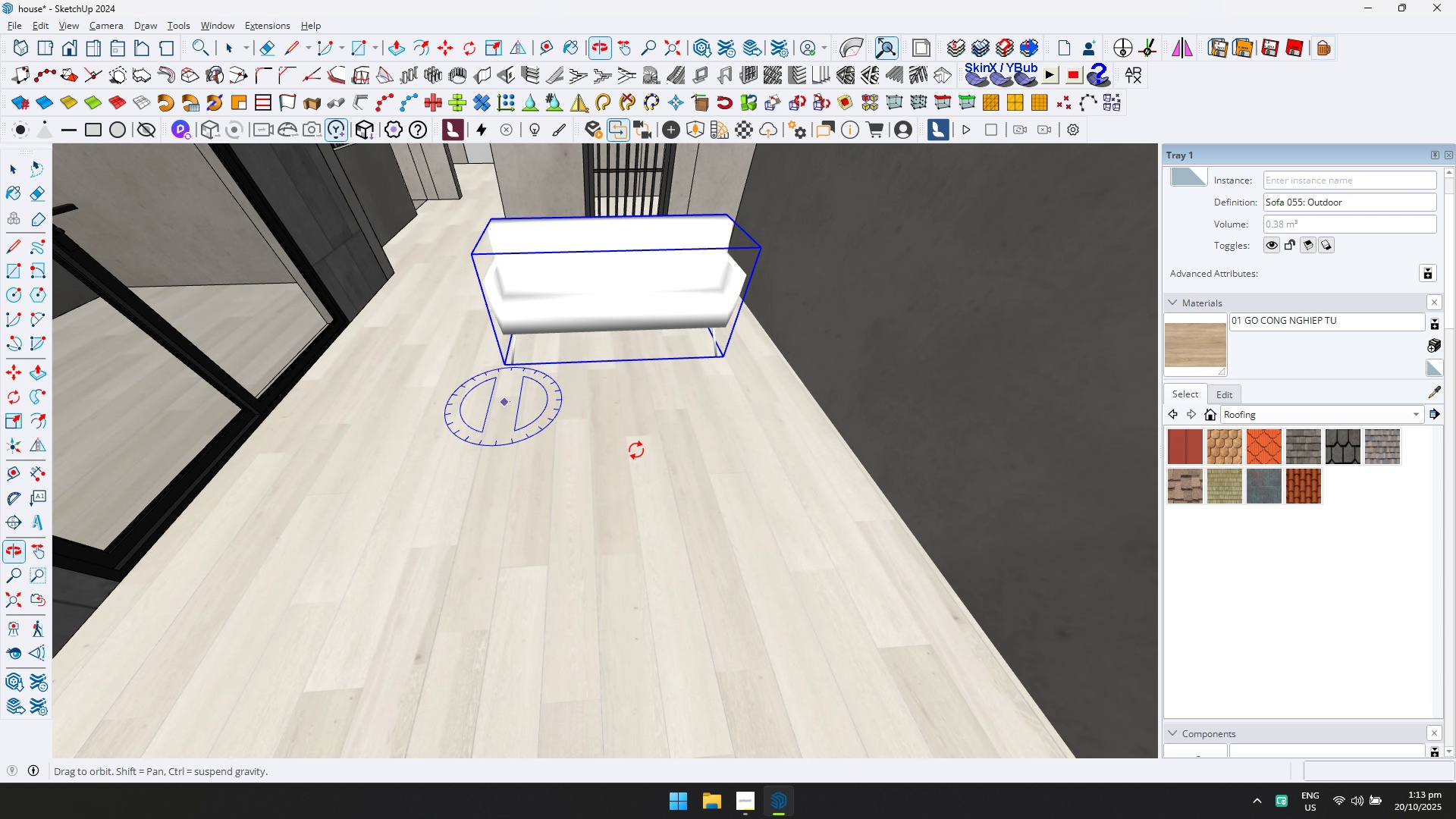 
key(Q)
 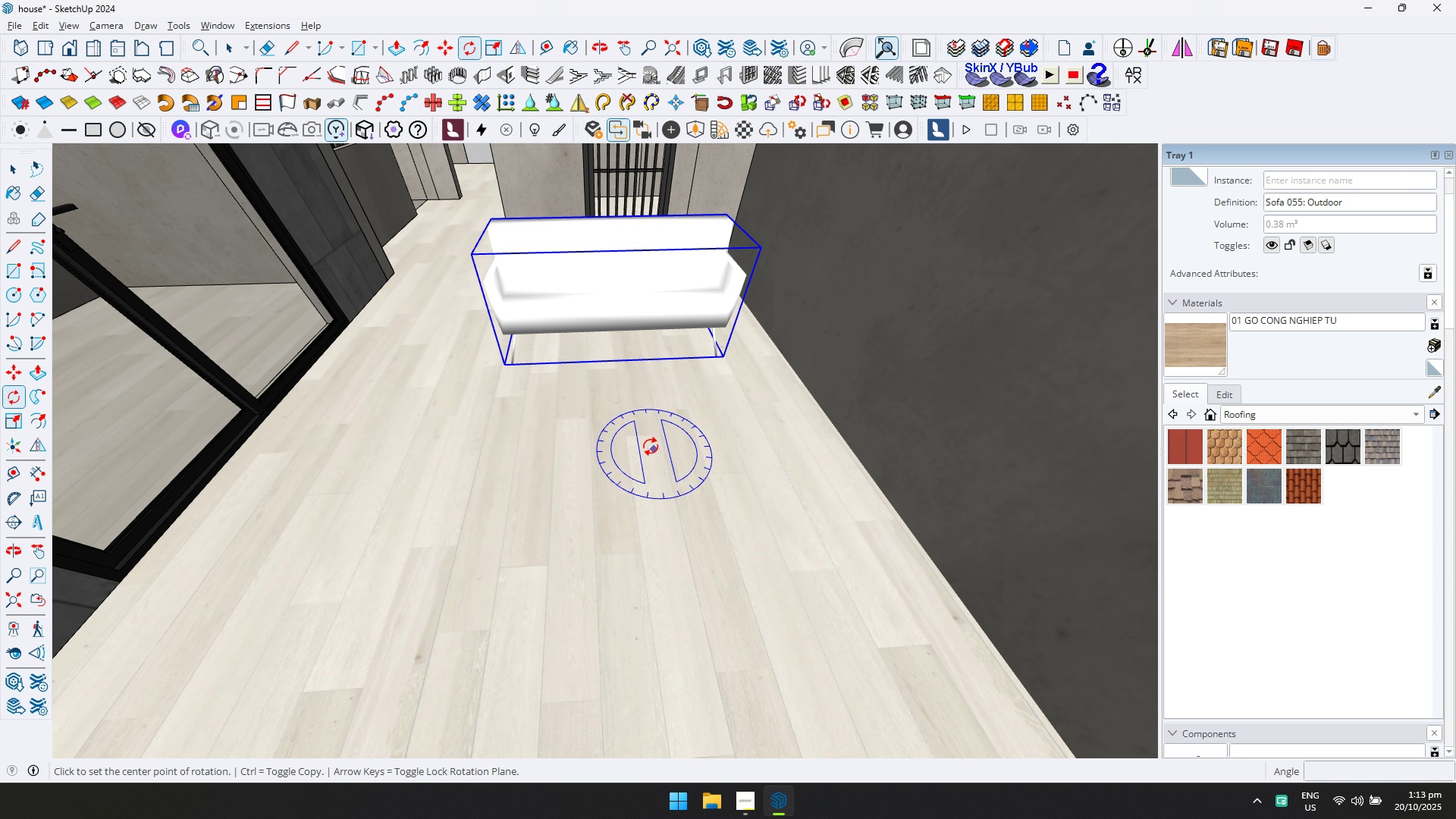 
key(Control+ControlLeft)
 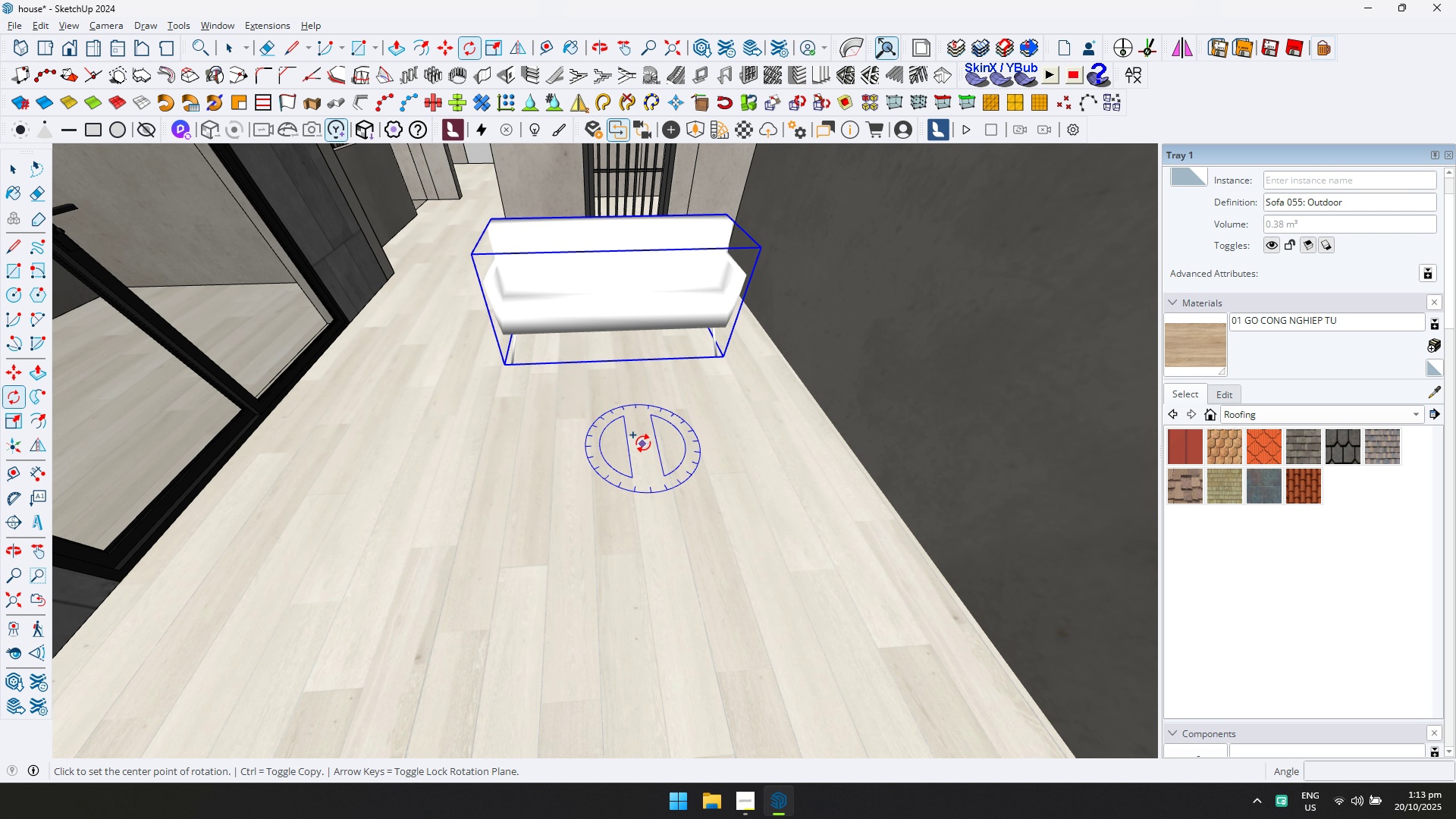 
left_click([642, 444])
 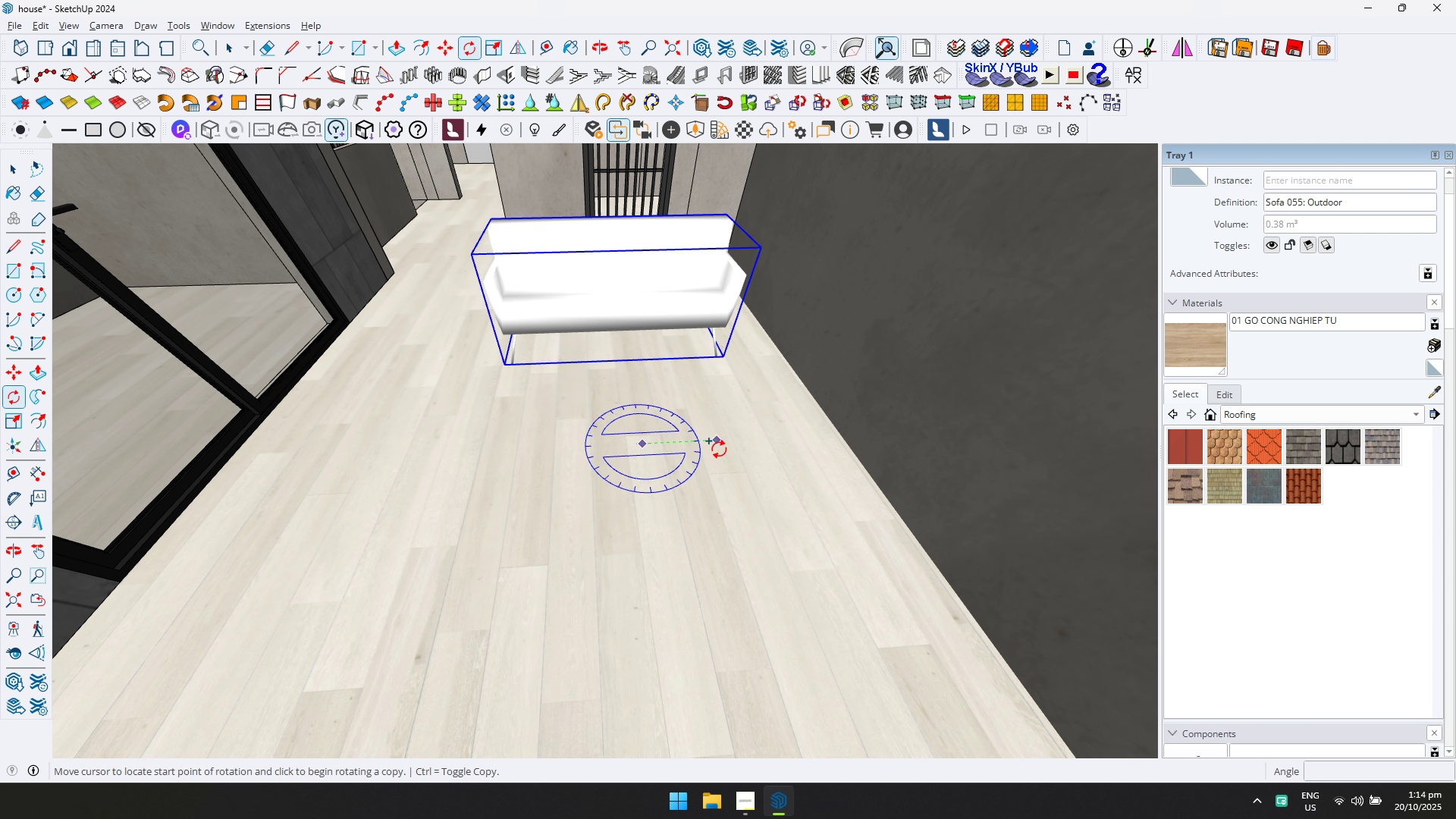 
left_click([726, 444])
 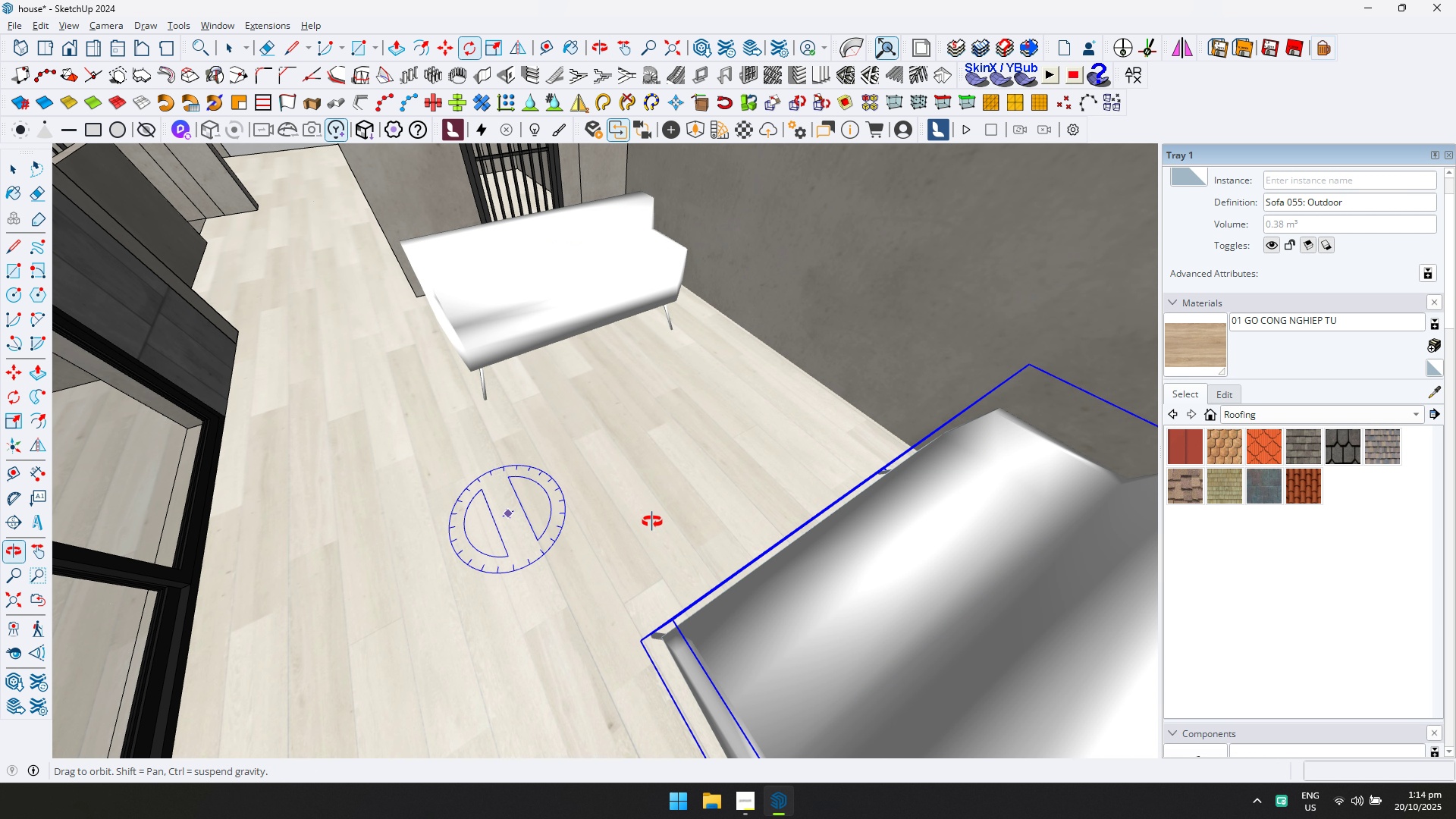 
scroll: coordinate [697, 477], scroll_direction: down, amount: 1.0
 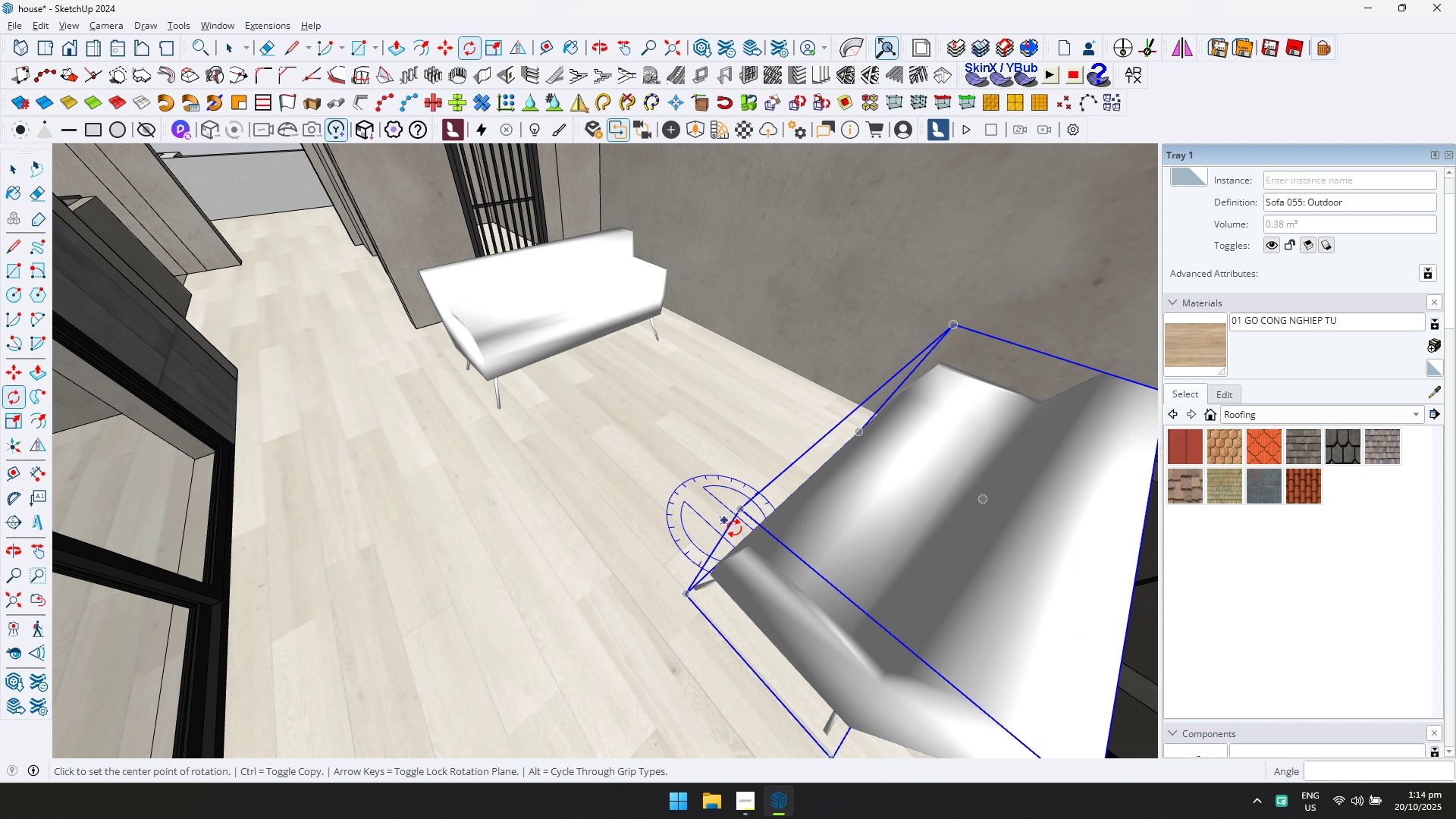 
key(M)
 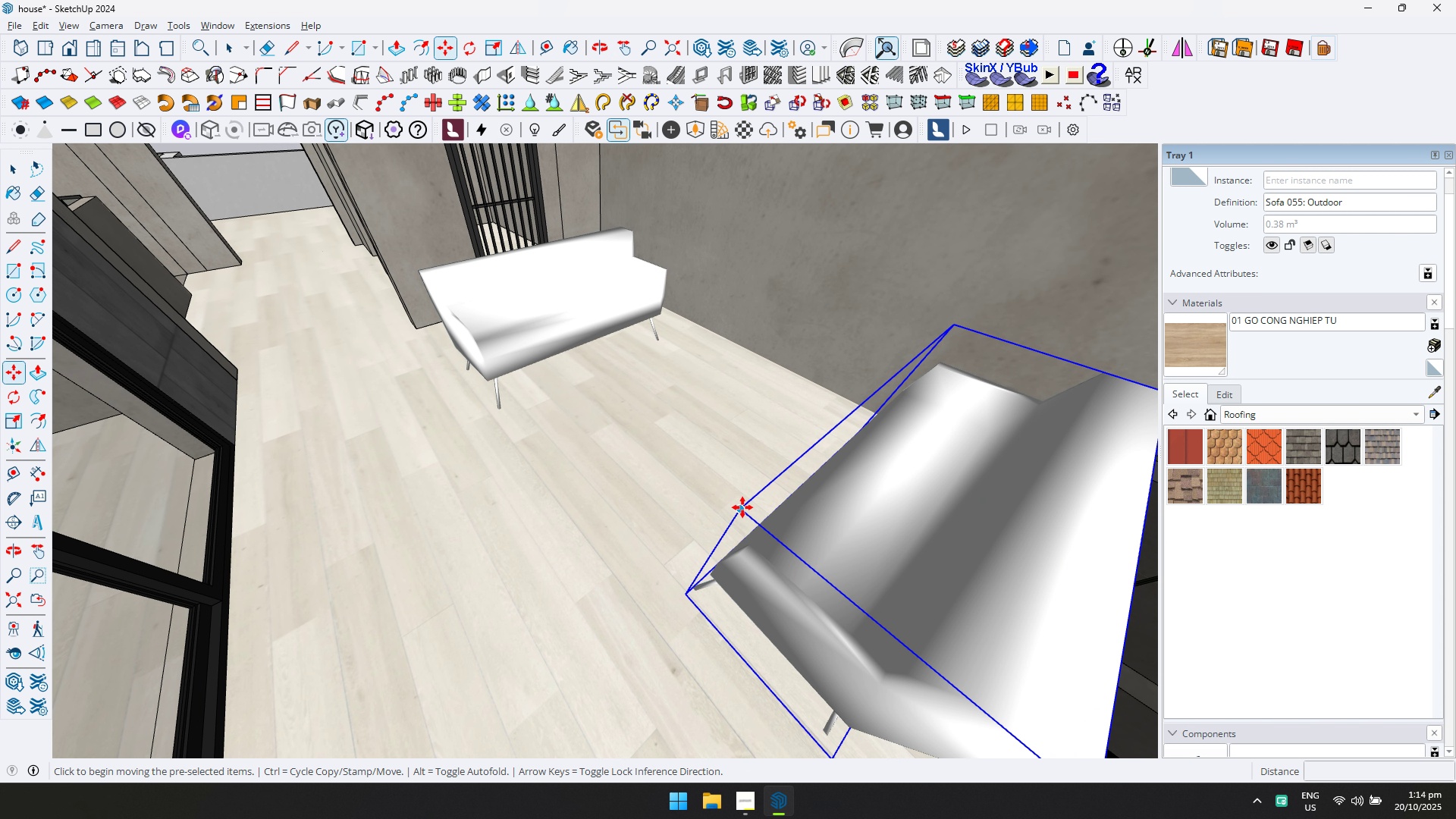 
left_click([742, 507])
 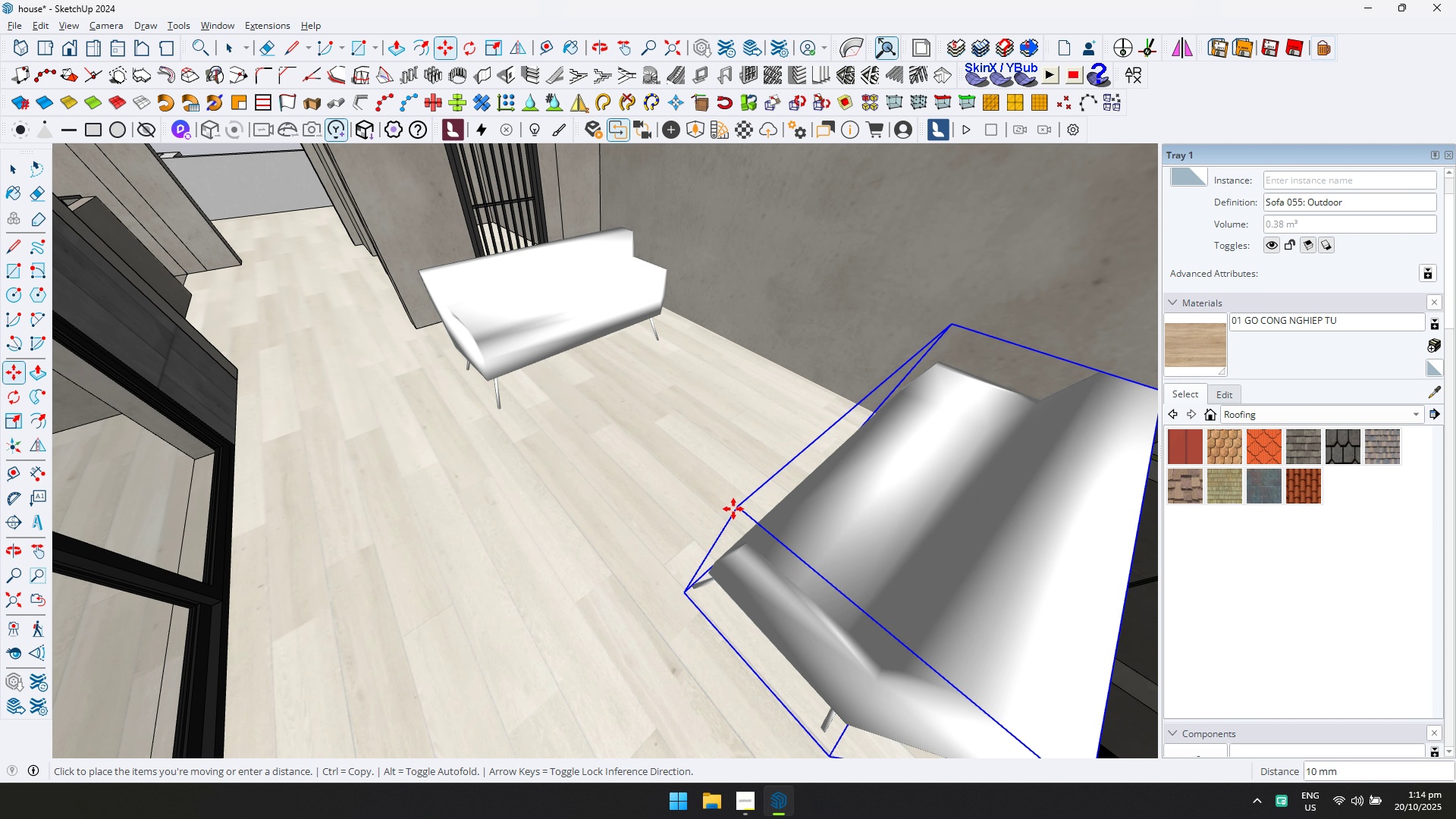 
key(ArrowLeft)
 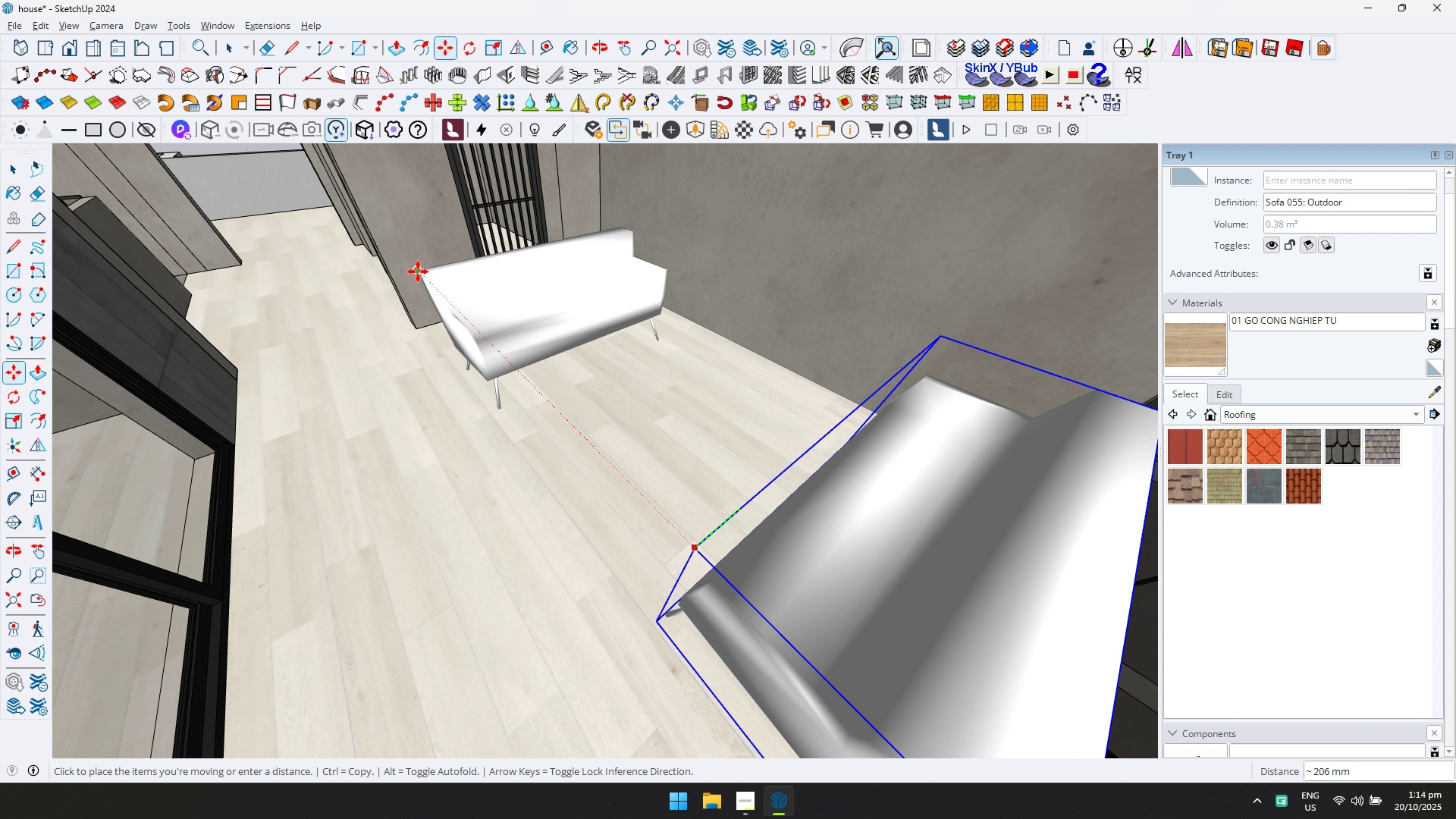 
left_click([417, 271])
 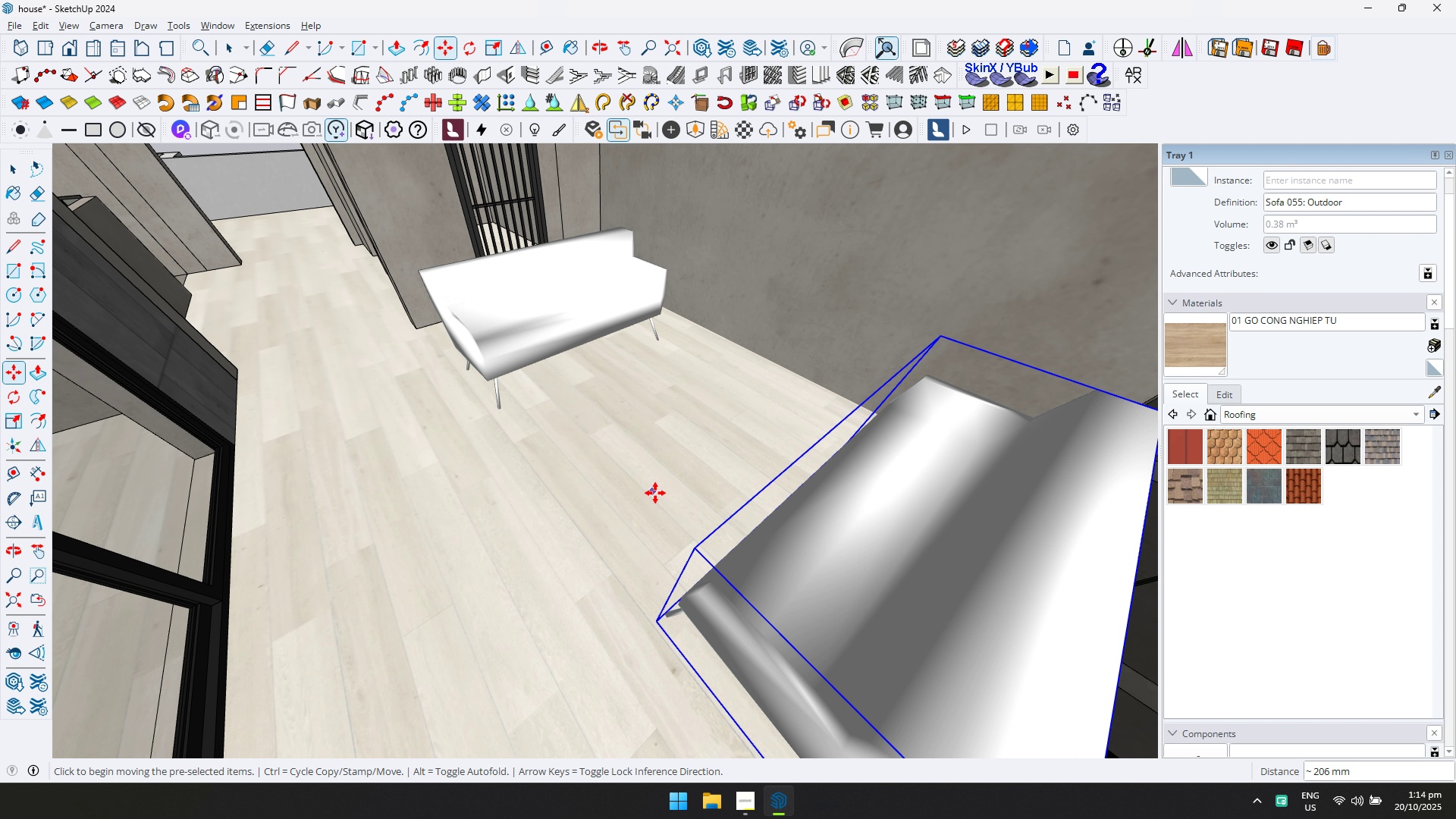 
scroll: coordinate [653, 491], scroll_direction: down, amount: 1.0
 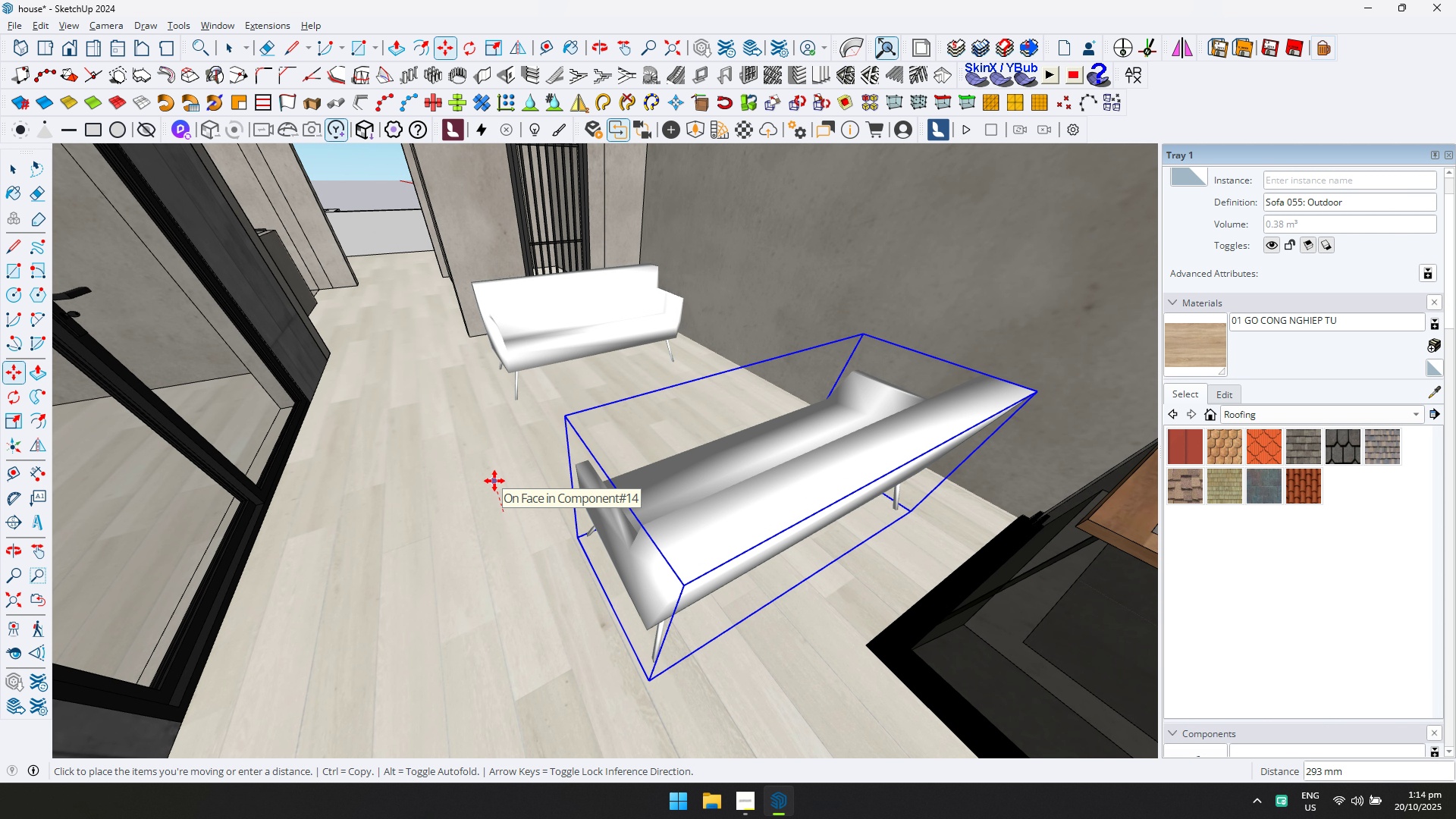 
left_click([500, 488])
 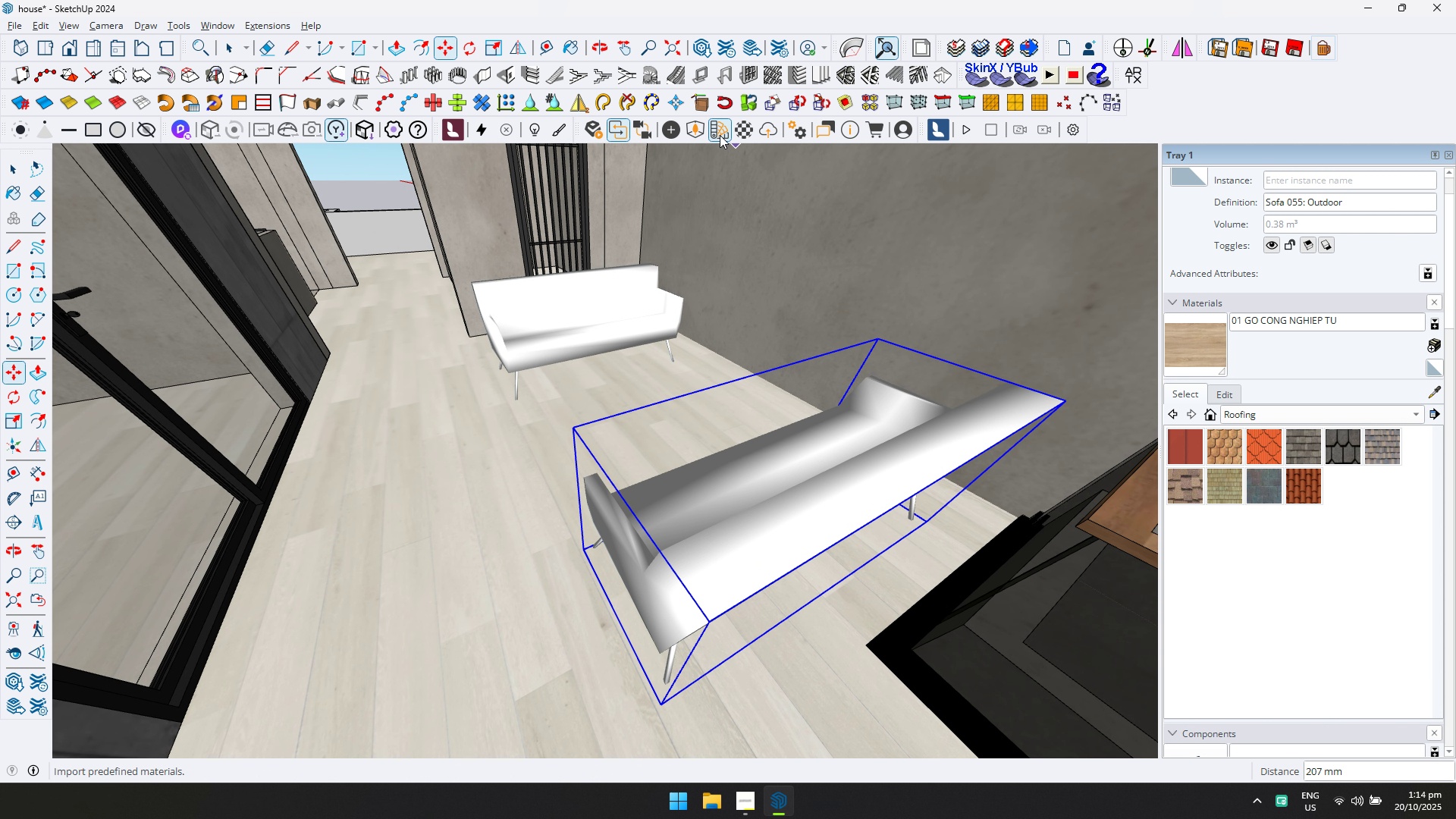 
left_click([692, 132])
 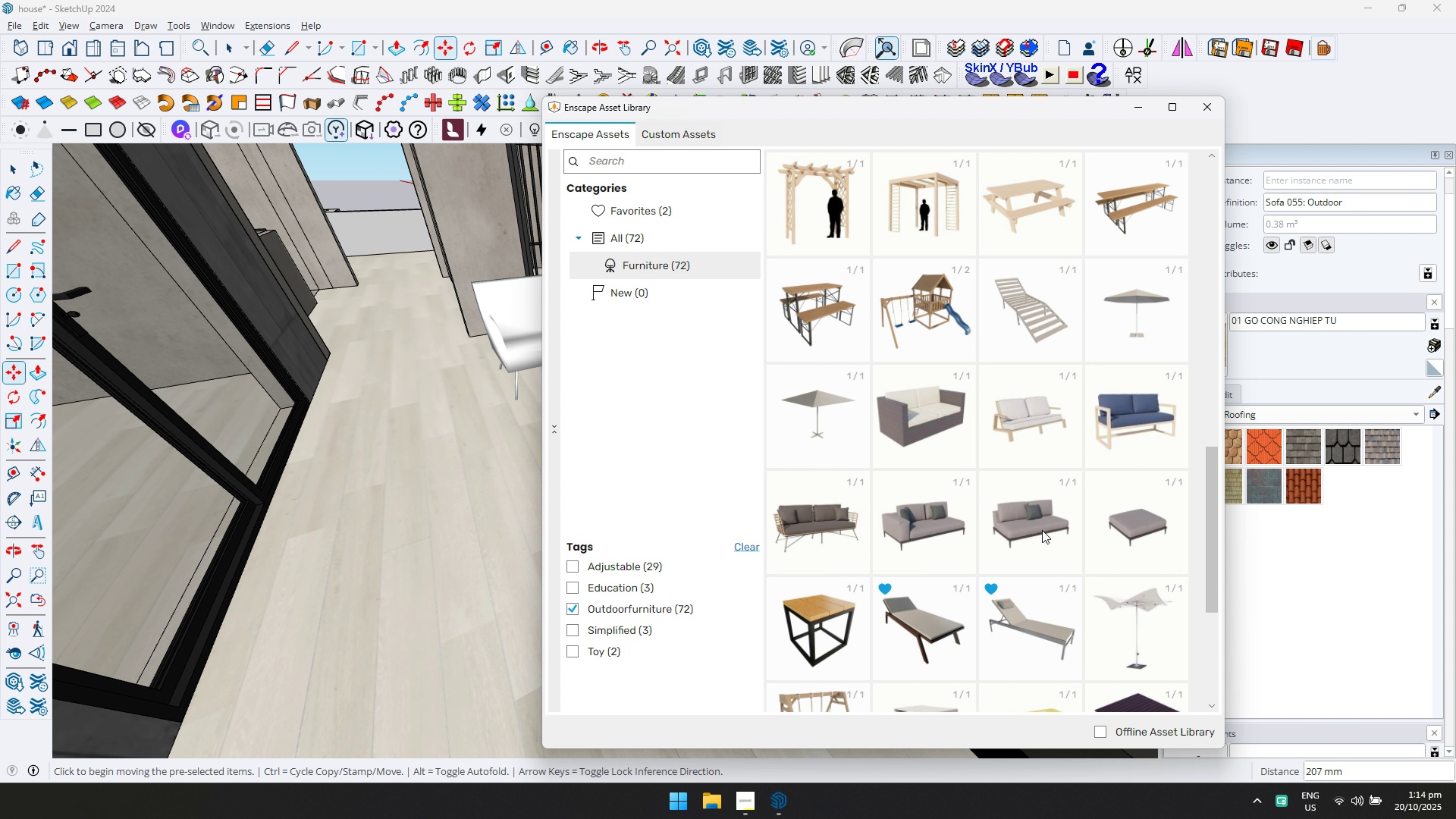 
scroll: coordinate [1048, 568], scroll_direction: down, amount: 3.0
 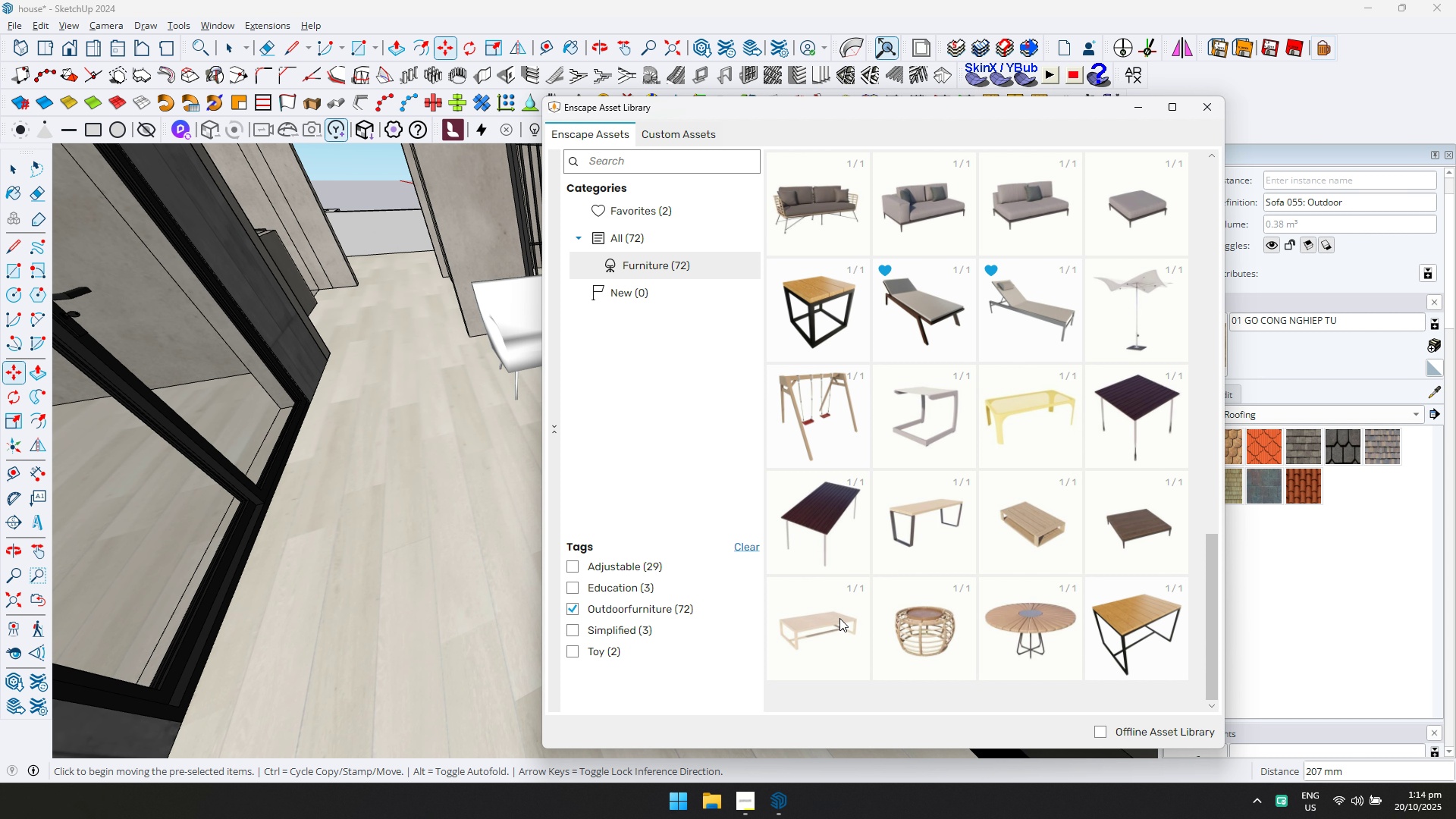 
double_click([821, 624])
 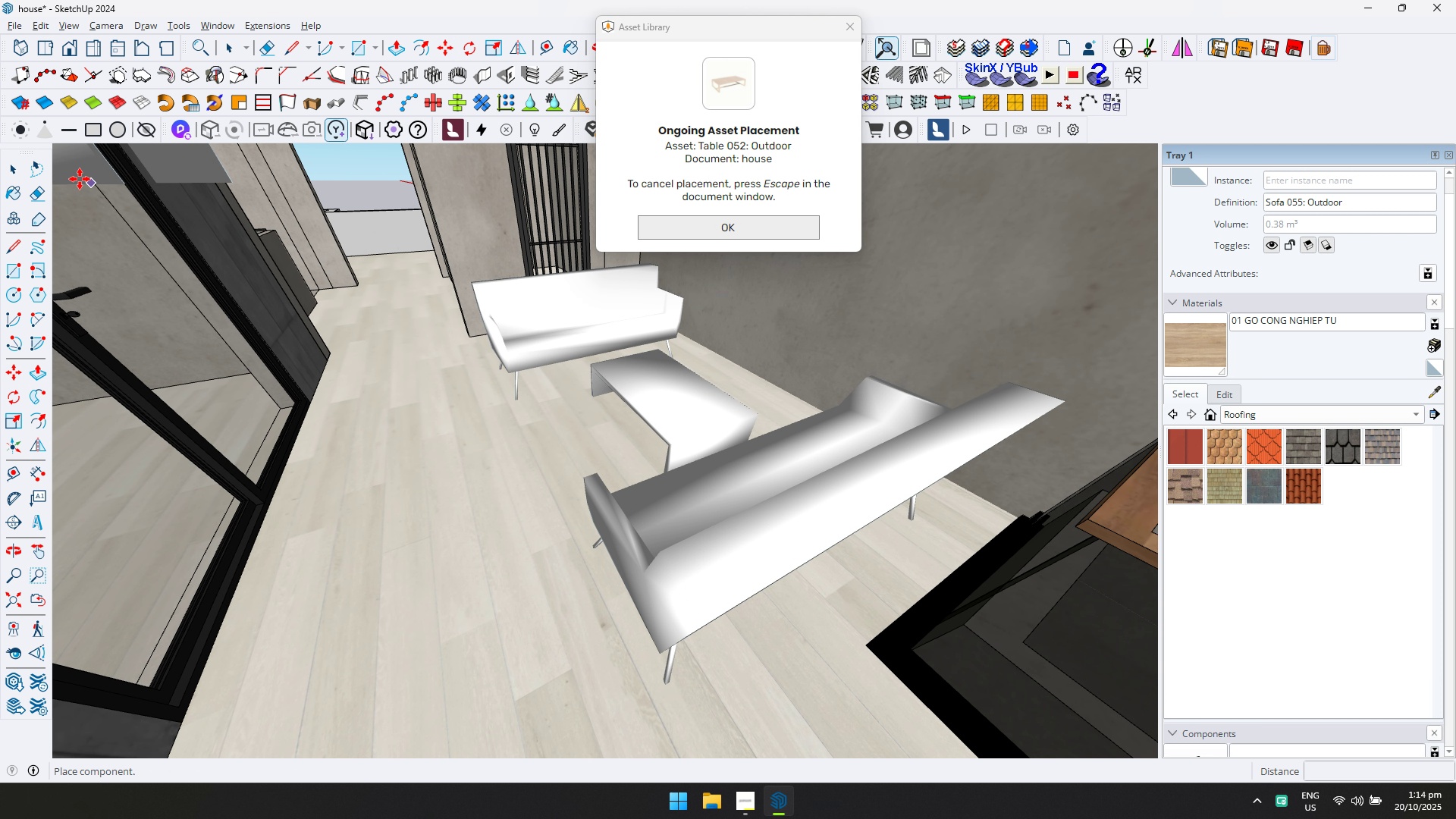 
scroll: coordinate [682, 418], scroll_direction: up, amount: 7.0
 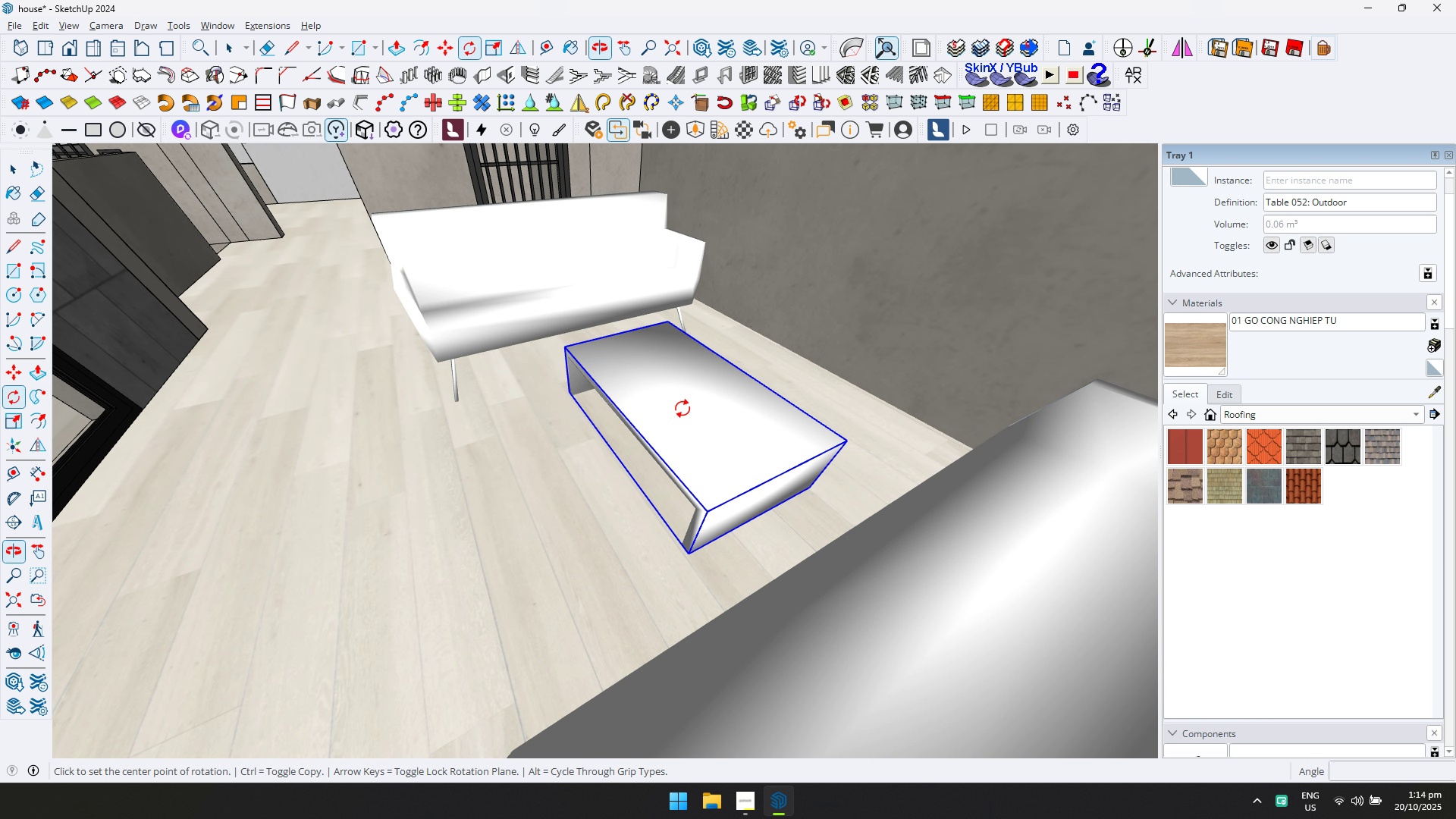 
key(Q)
 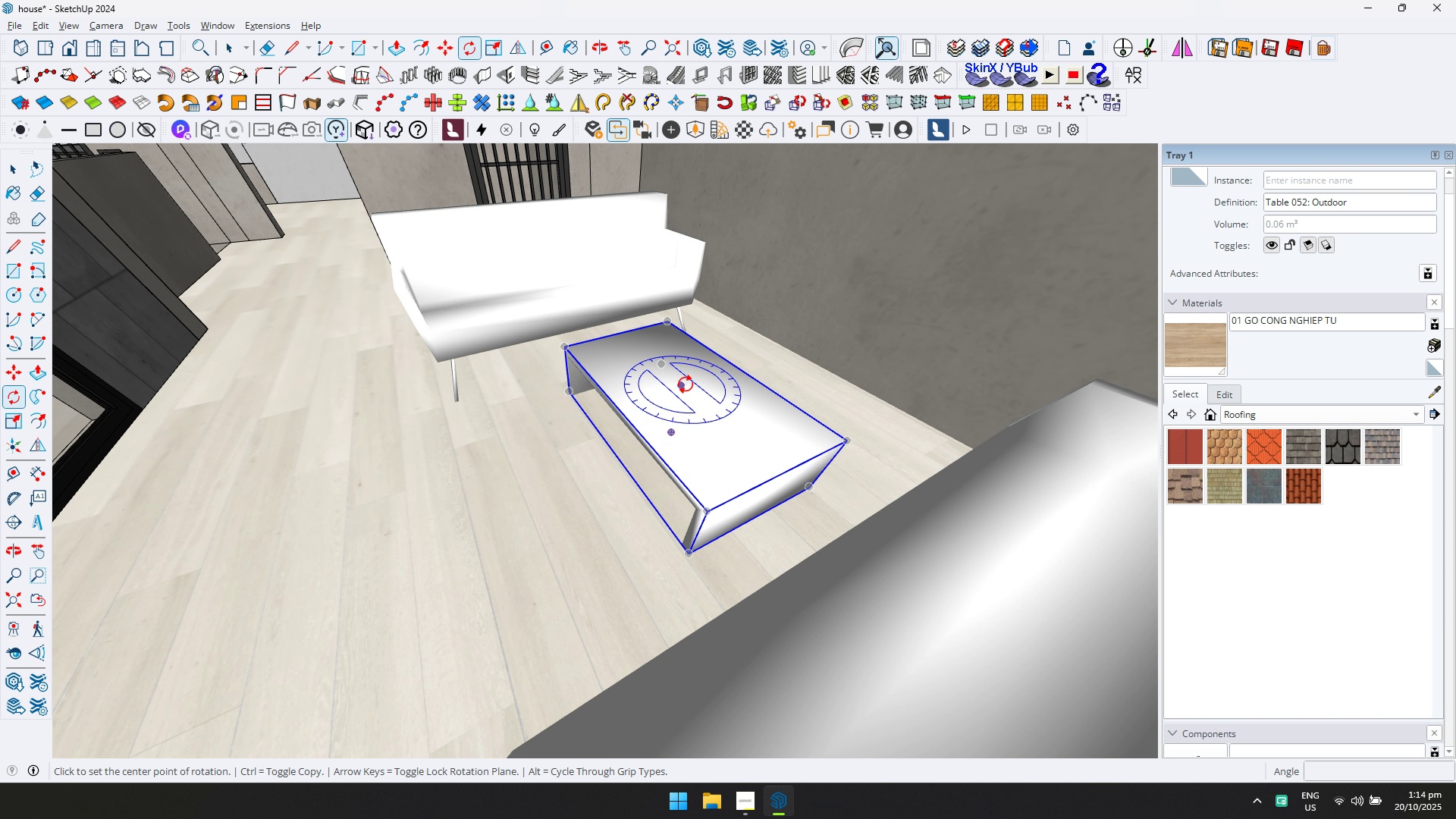 
left_click([686, 384])
 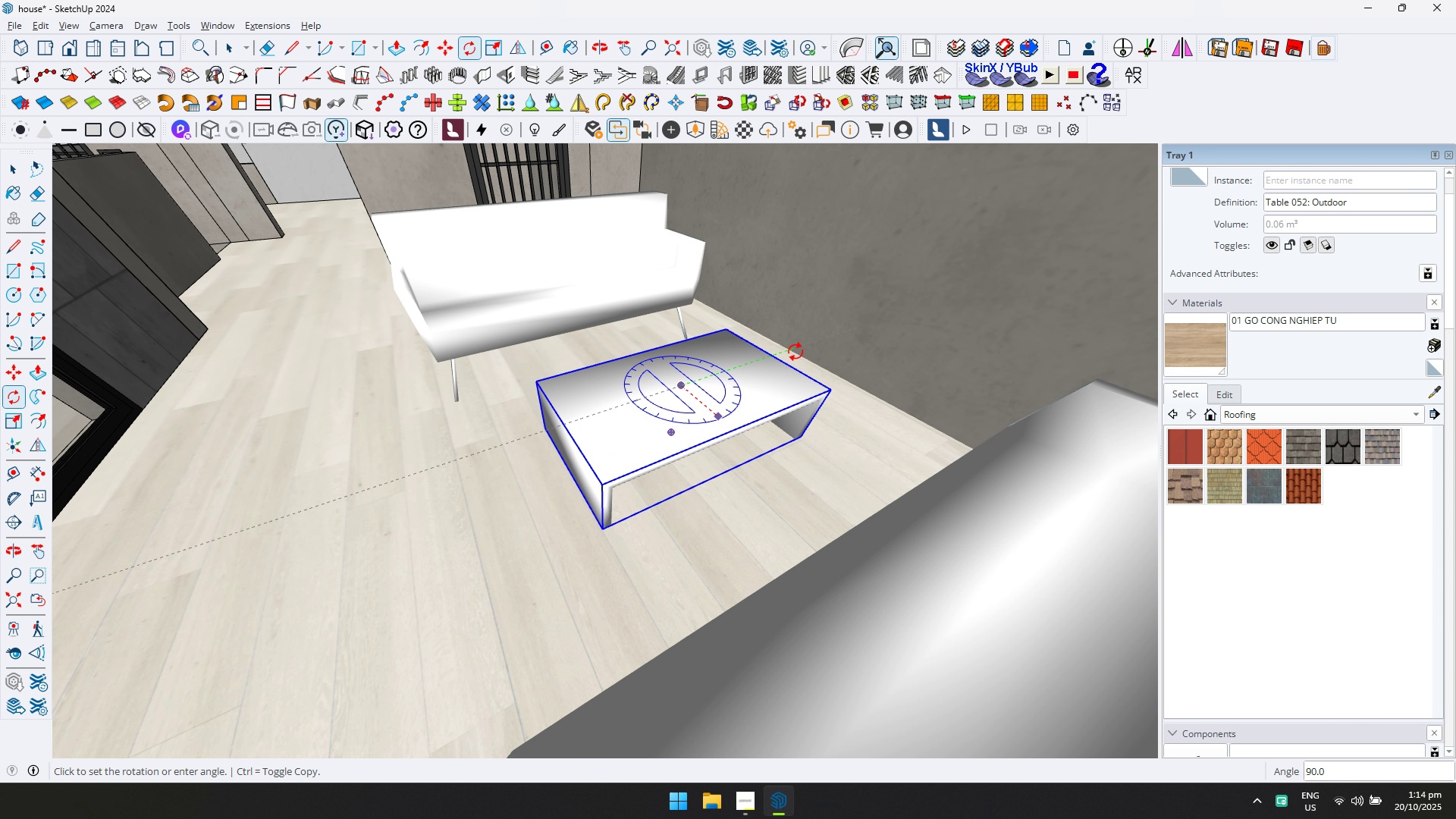 
left_click([795, 352])
 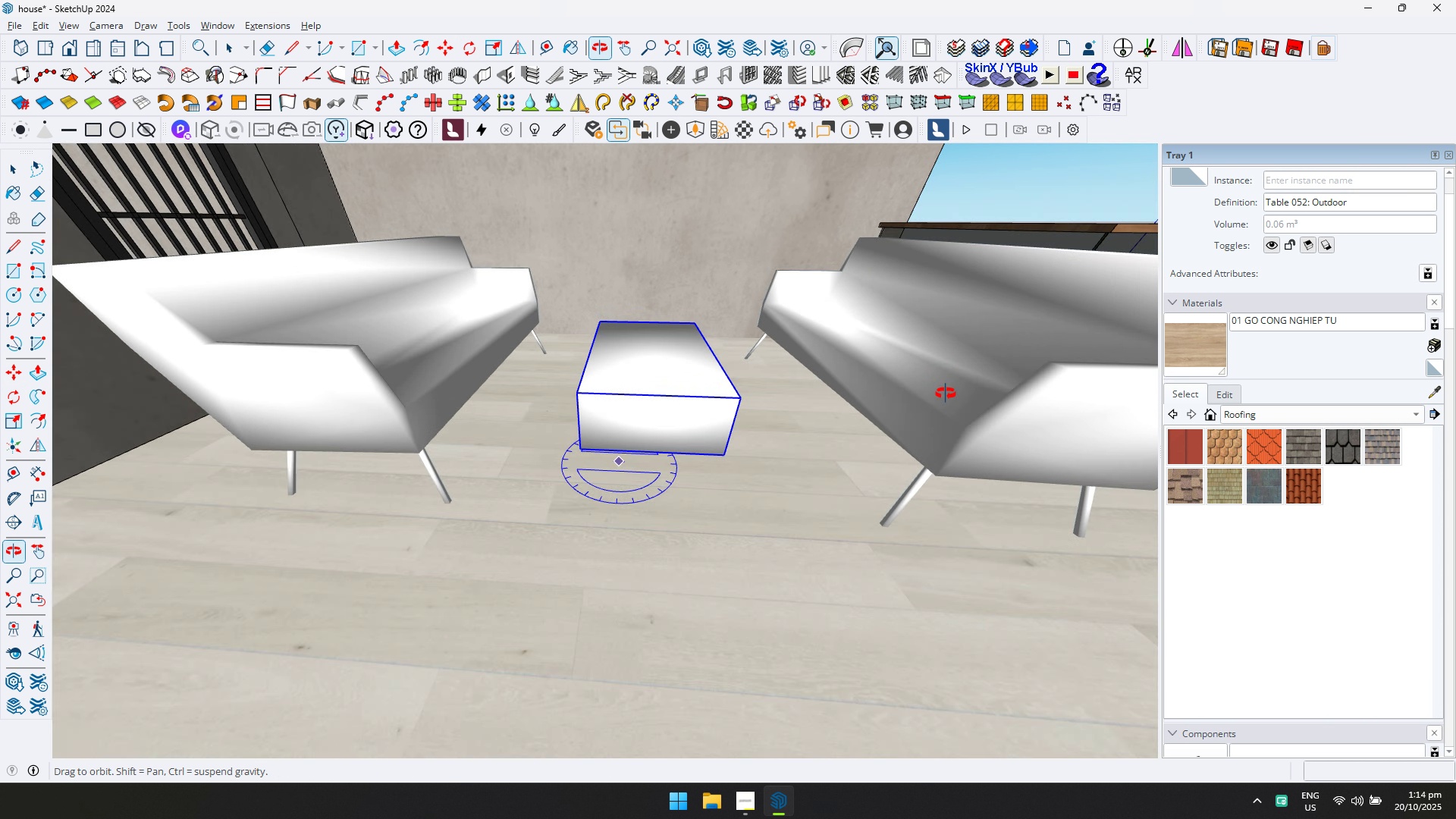 
key(M)
 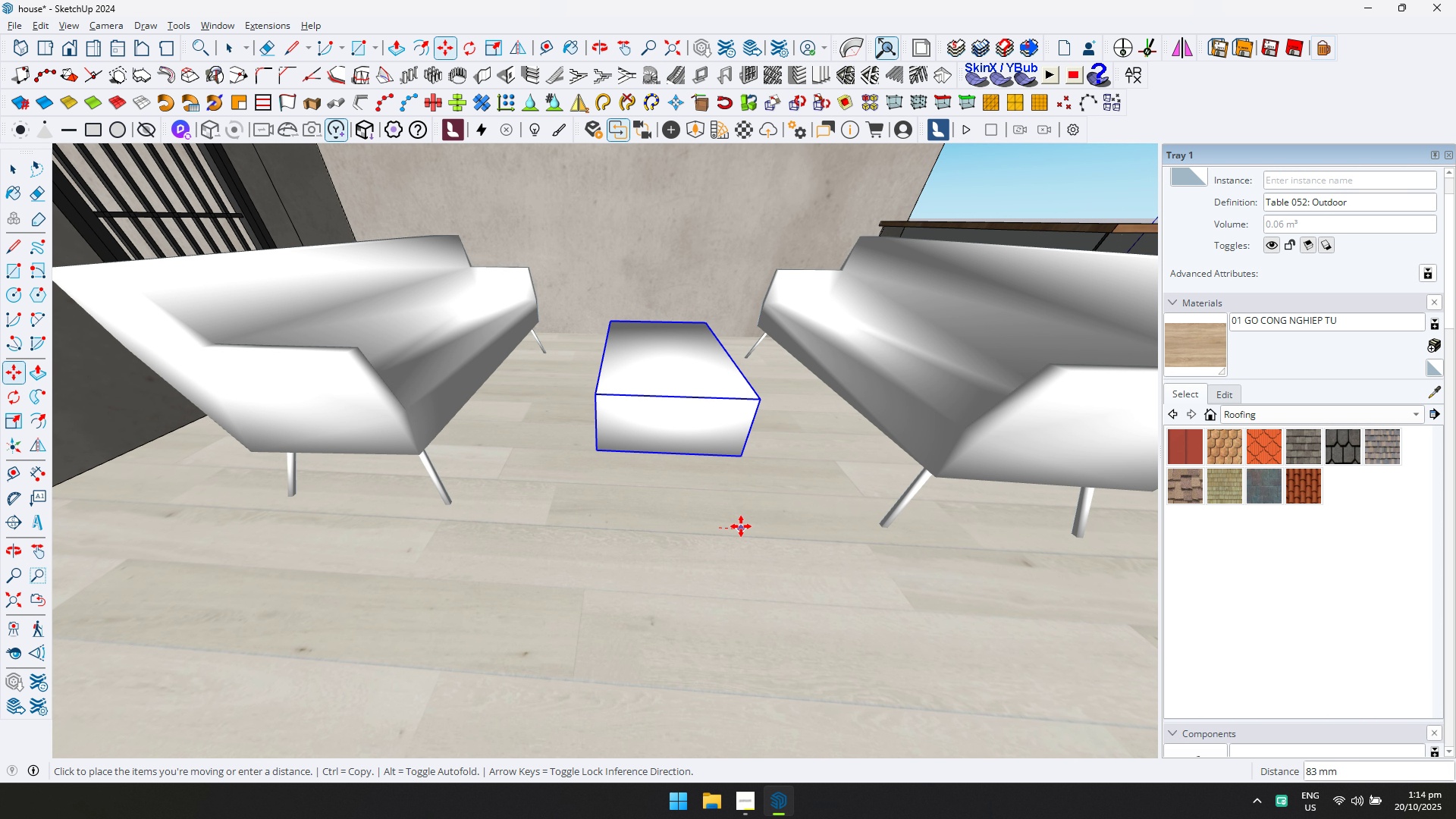 
scroll: coordinate [527, 431], scroll_direction: down, amount: 40.0
 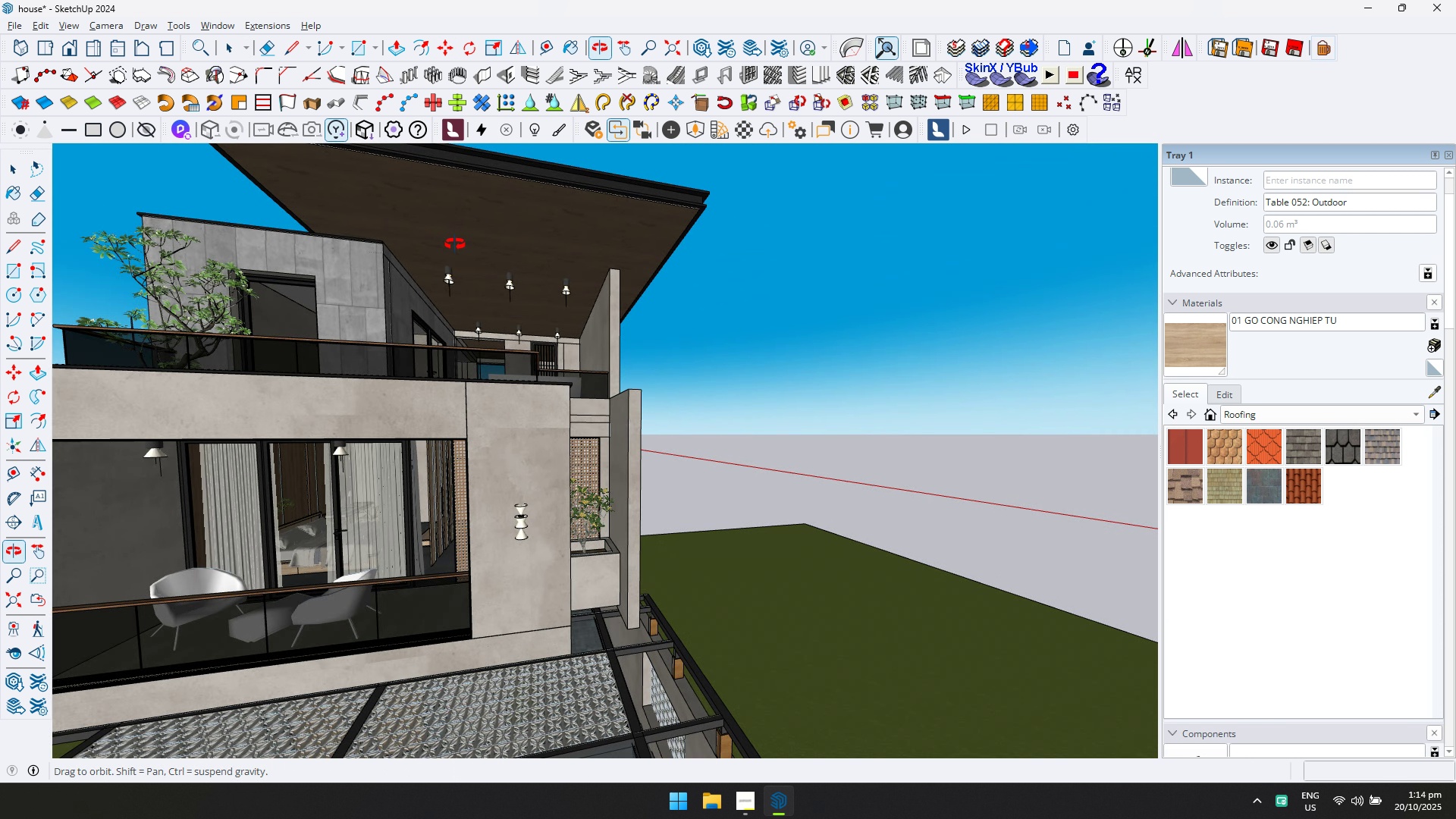 
hold_key(key=CapsLock, duration=0.38)
 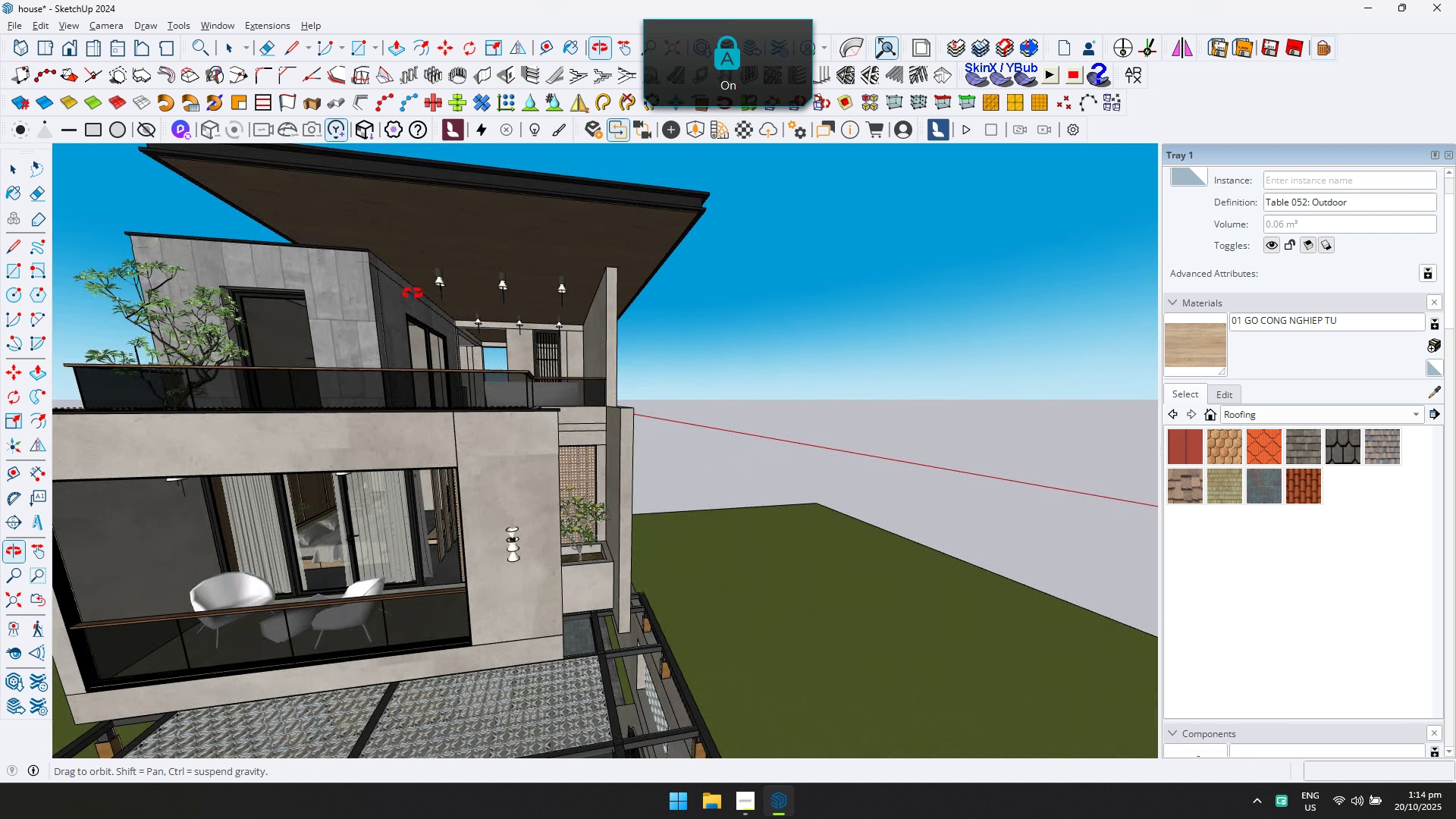 
hold_key(key=ShiftLeft, duration=0.37)
 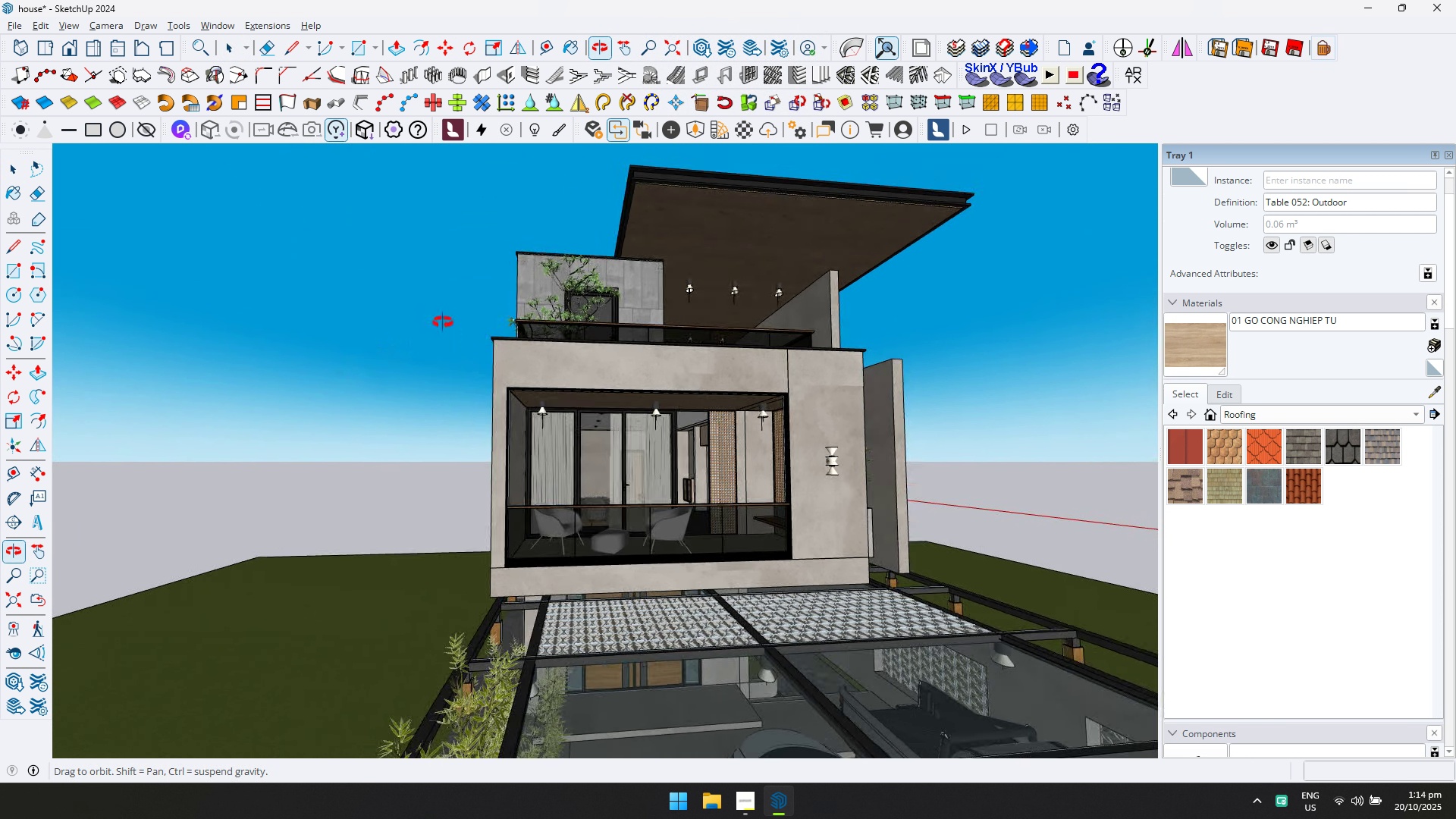 
key(Control+ControlLeft)
 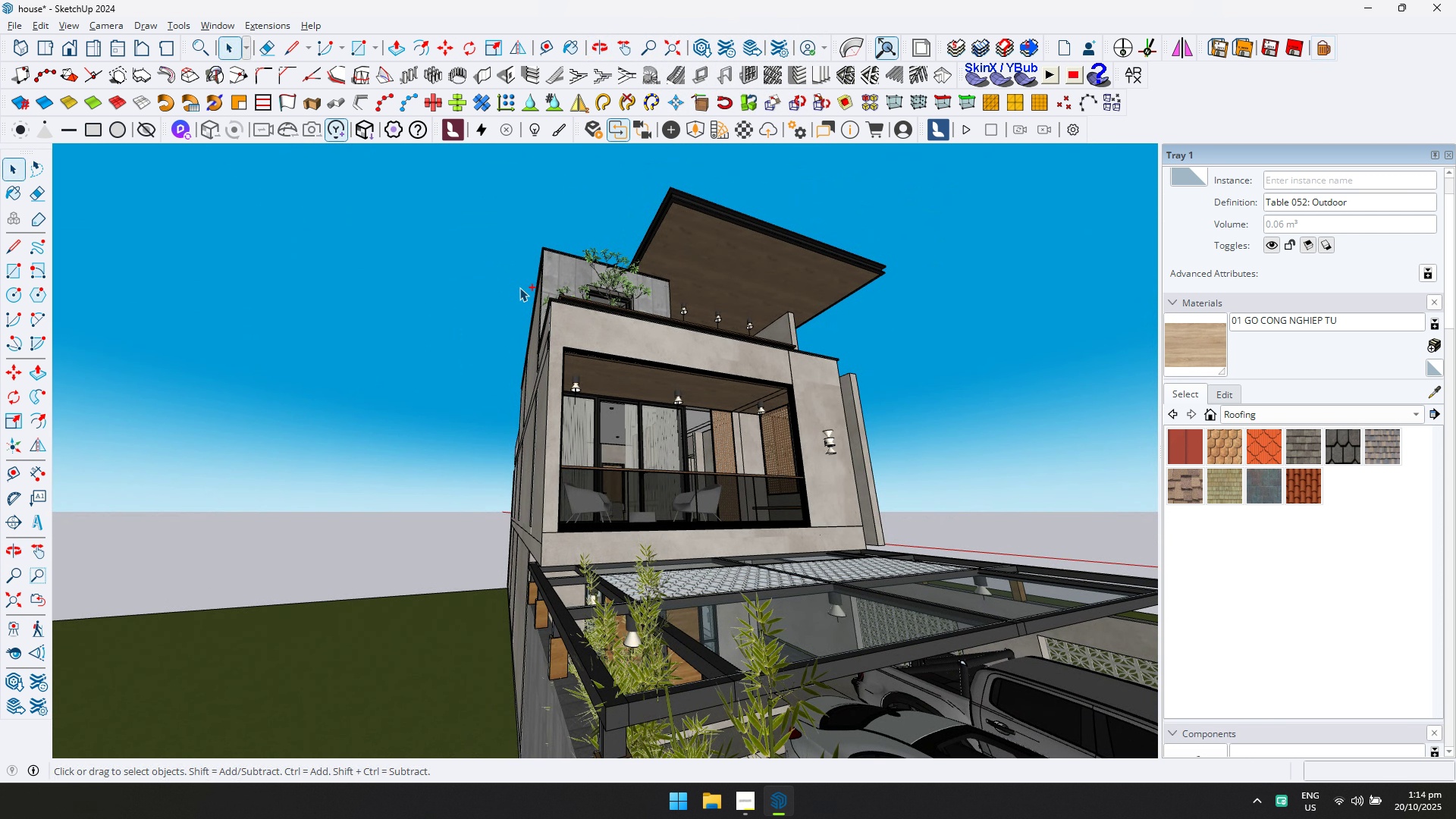 
key(Control+S)
 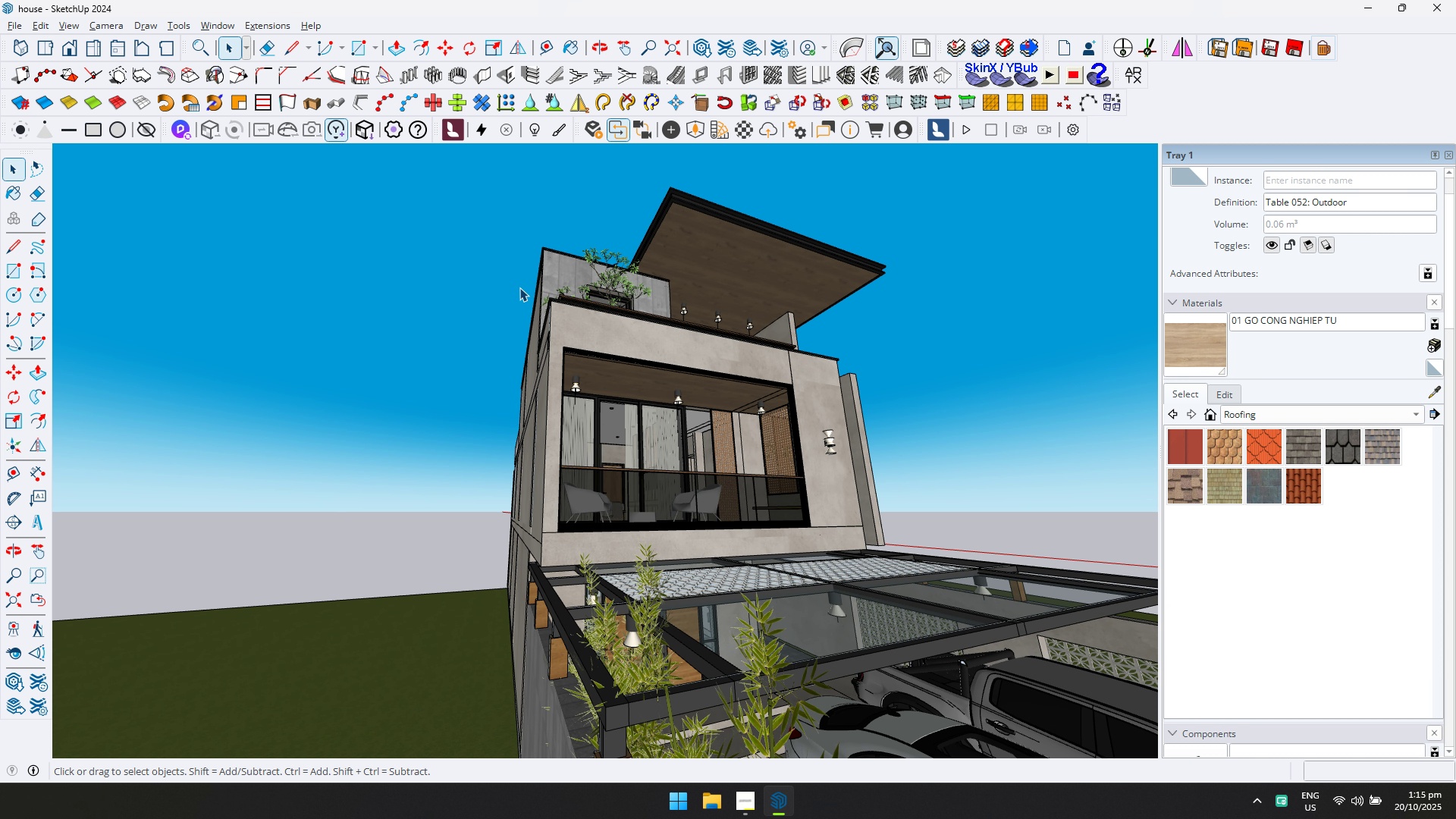 
wait(44.63)
 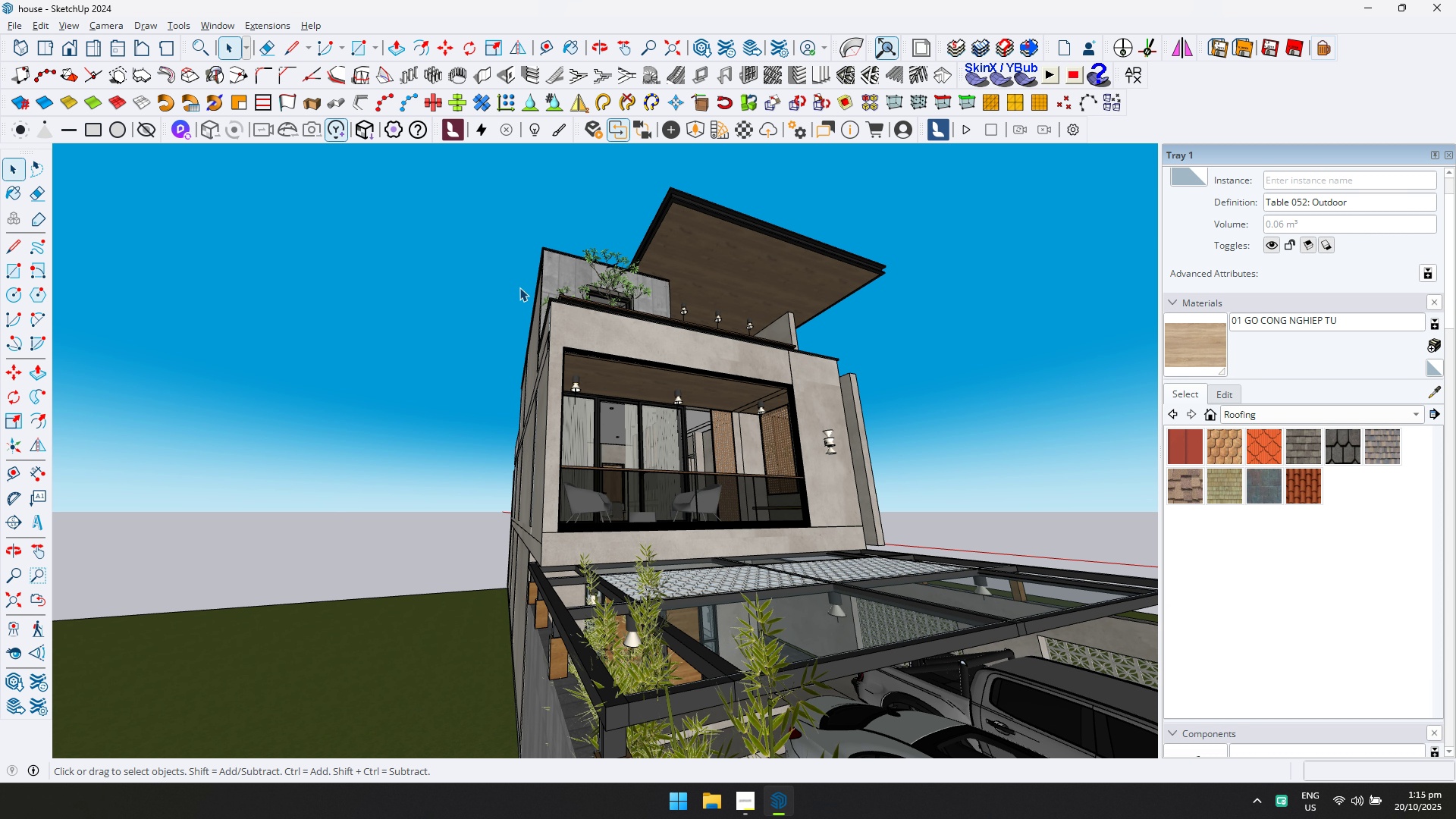 
left_click([1074, 329])
 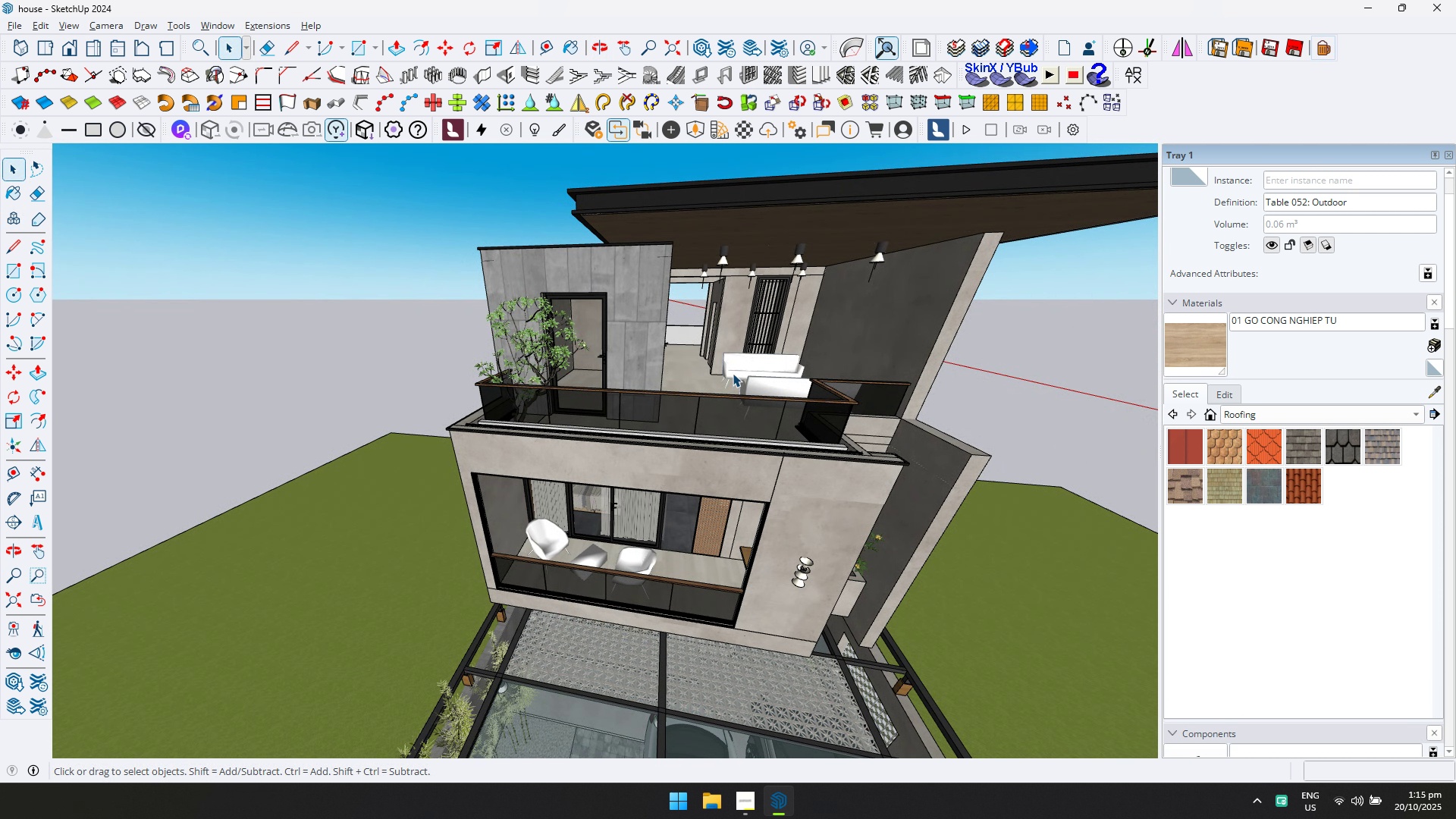 
scroll: coordinate [727, 373], scroll_direction: down, amount: 3.0
 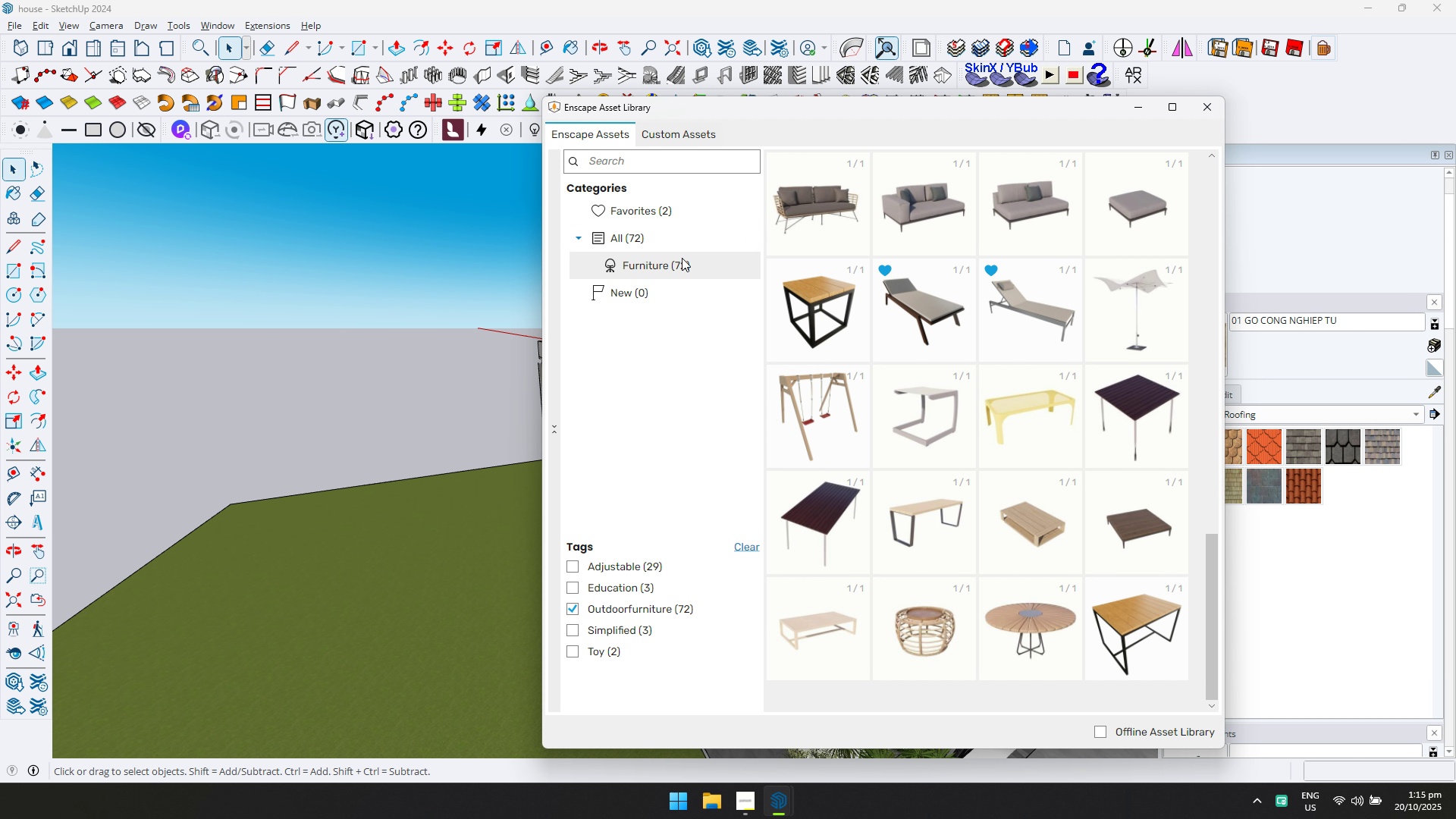 
left_click([629, 601])
 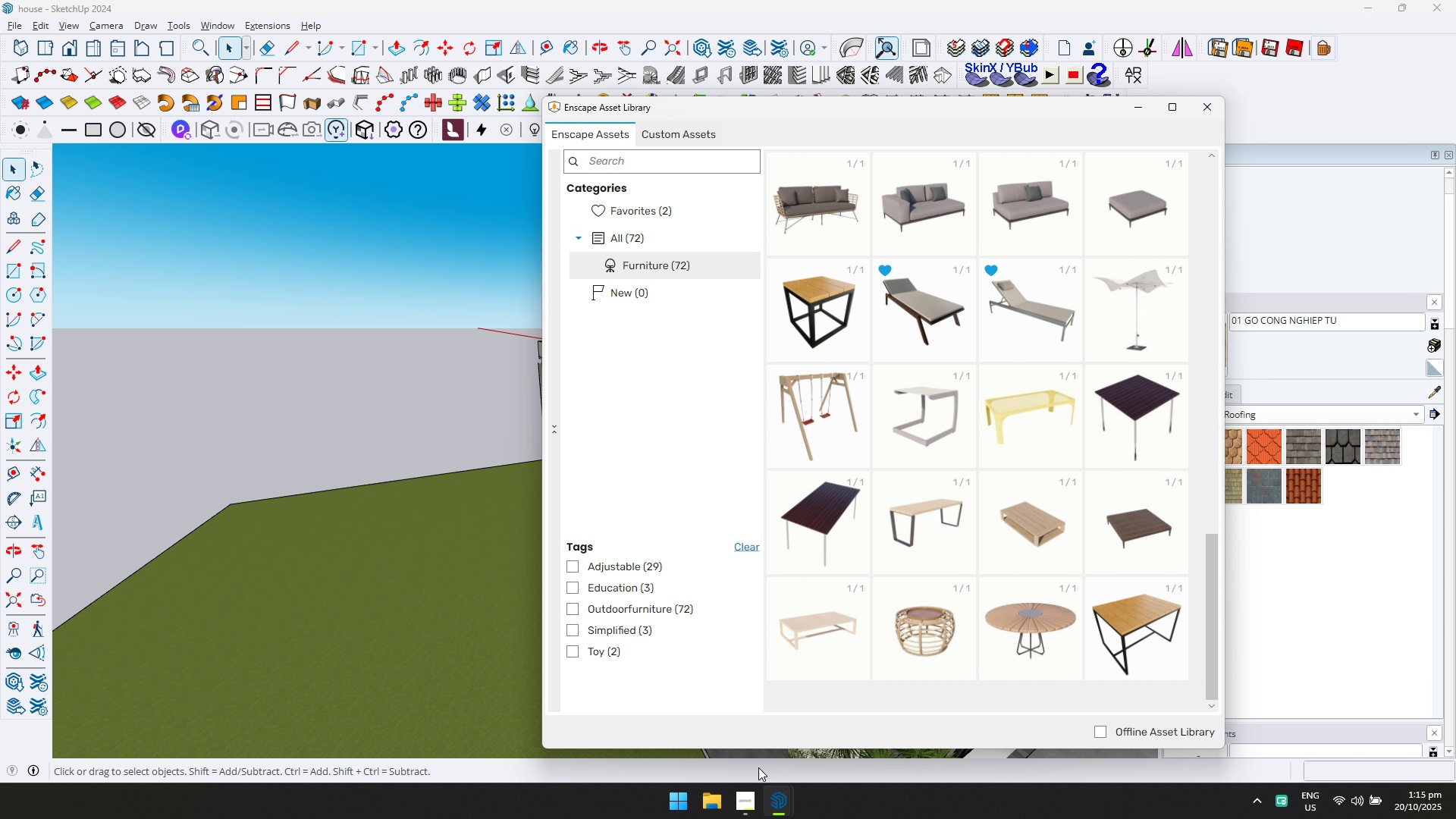 
left_click([749, 804])